 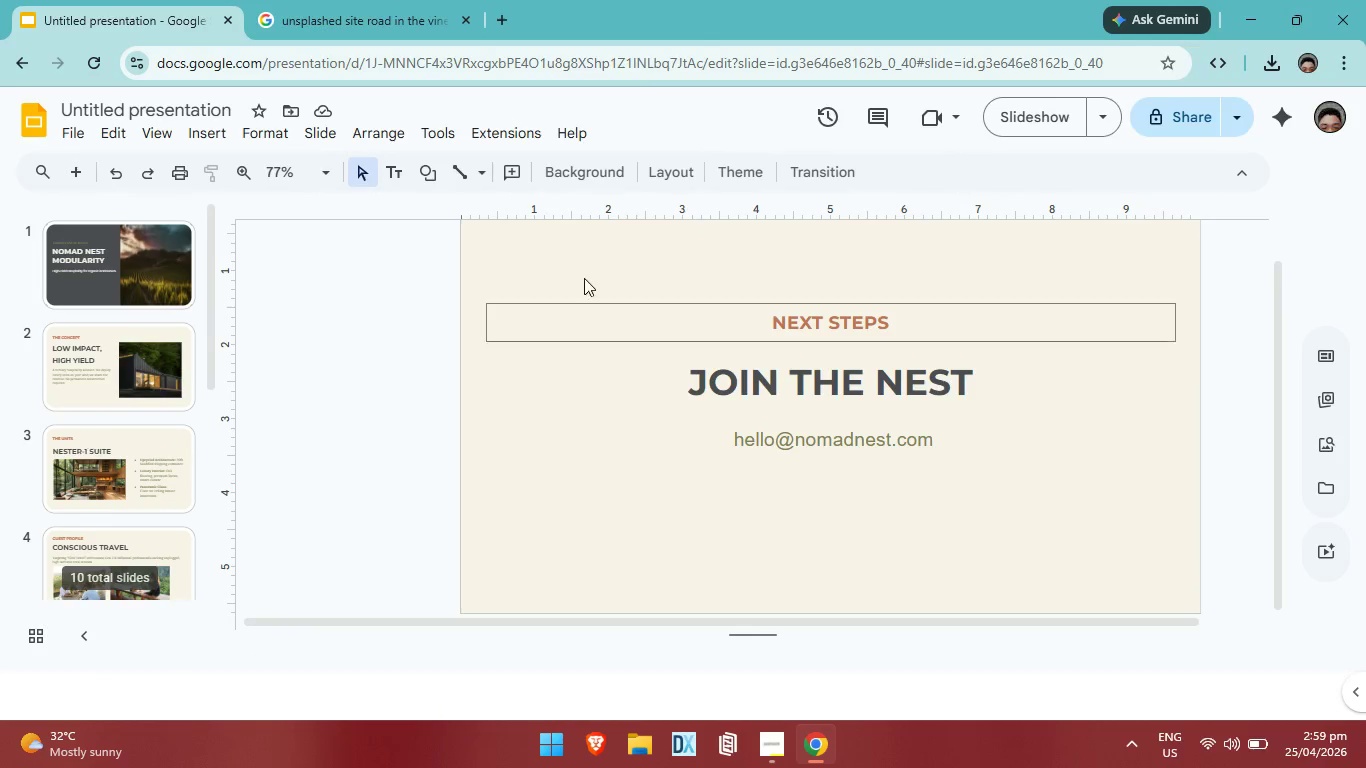 
scroll: coordinate [143, 419], scroll_direction: up, amount: 36.0
 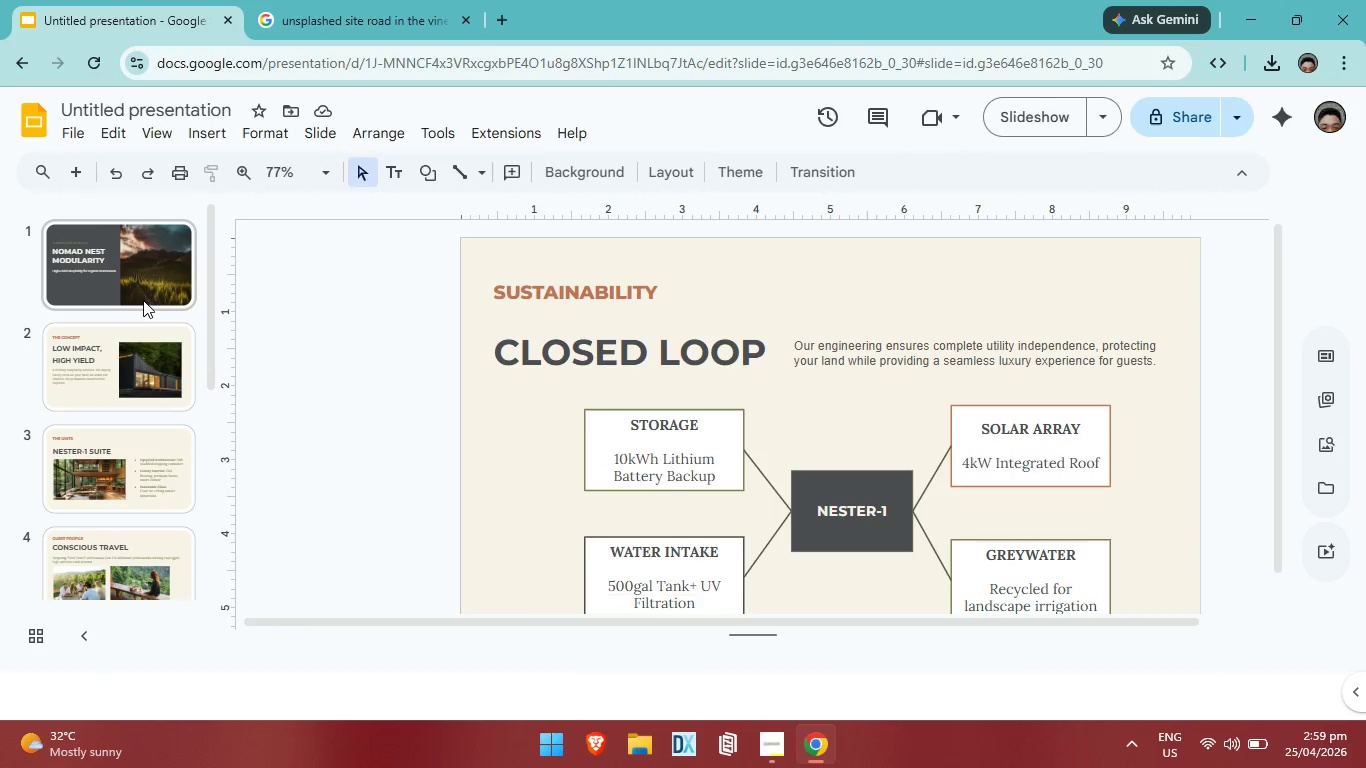 
left_click([143, 300])
 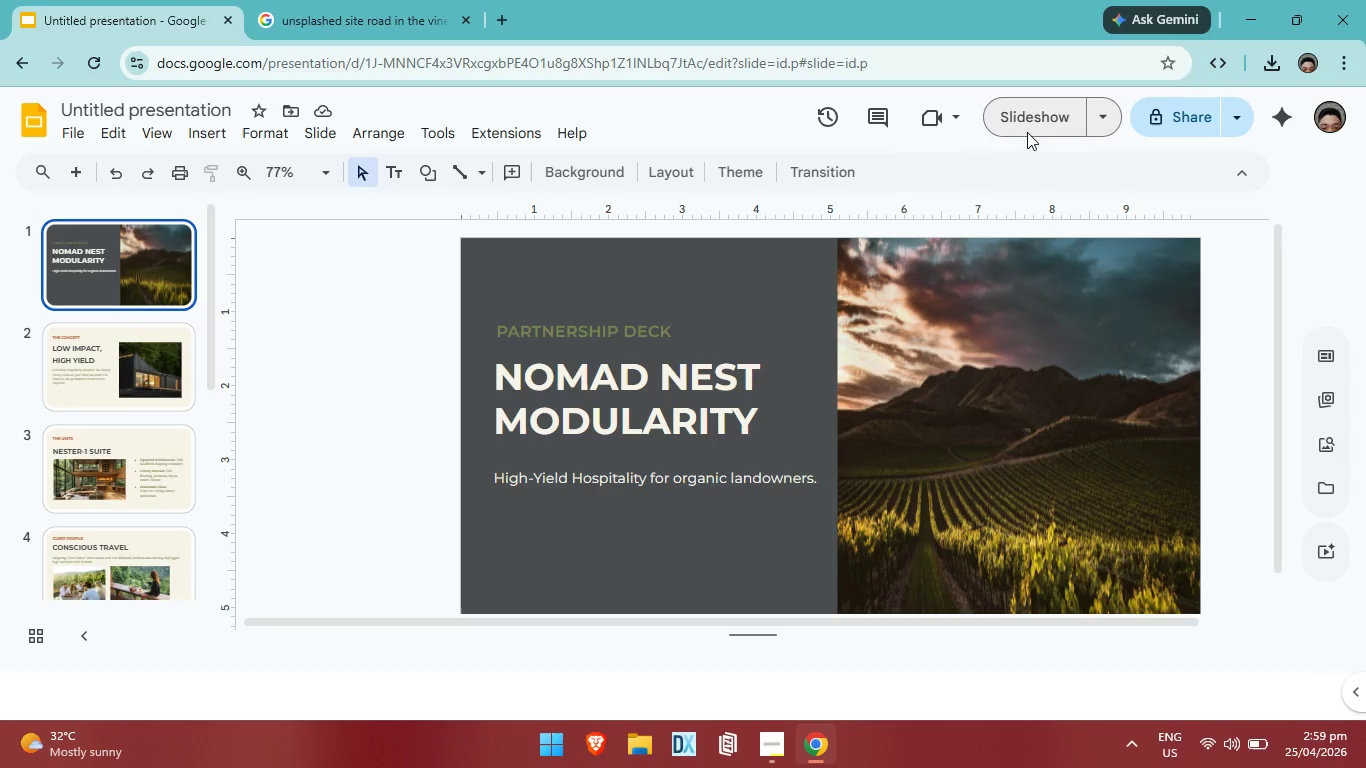 
left_click([1001, 135])
 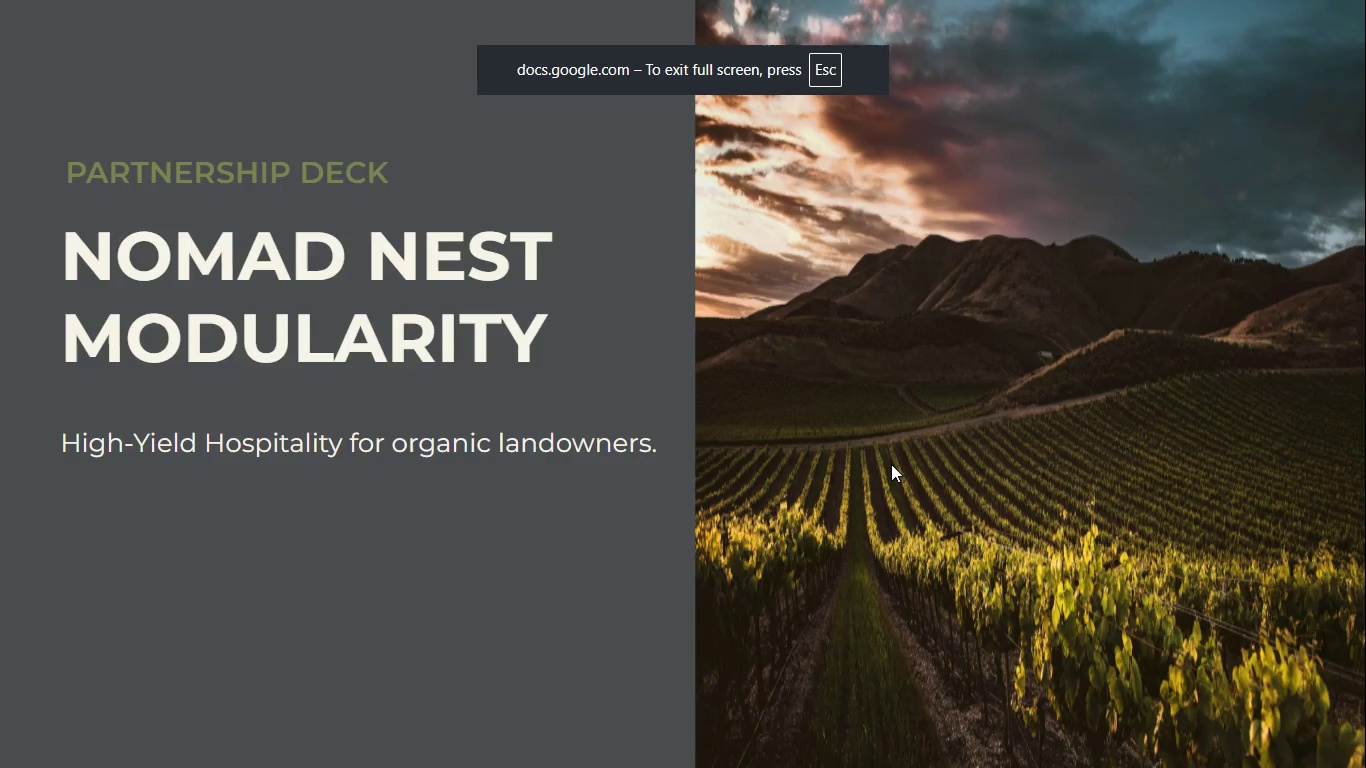 
key(ArrowRight)
 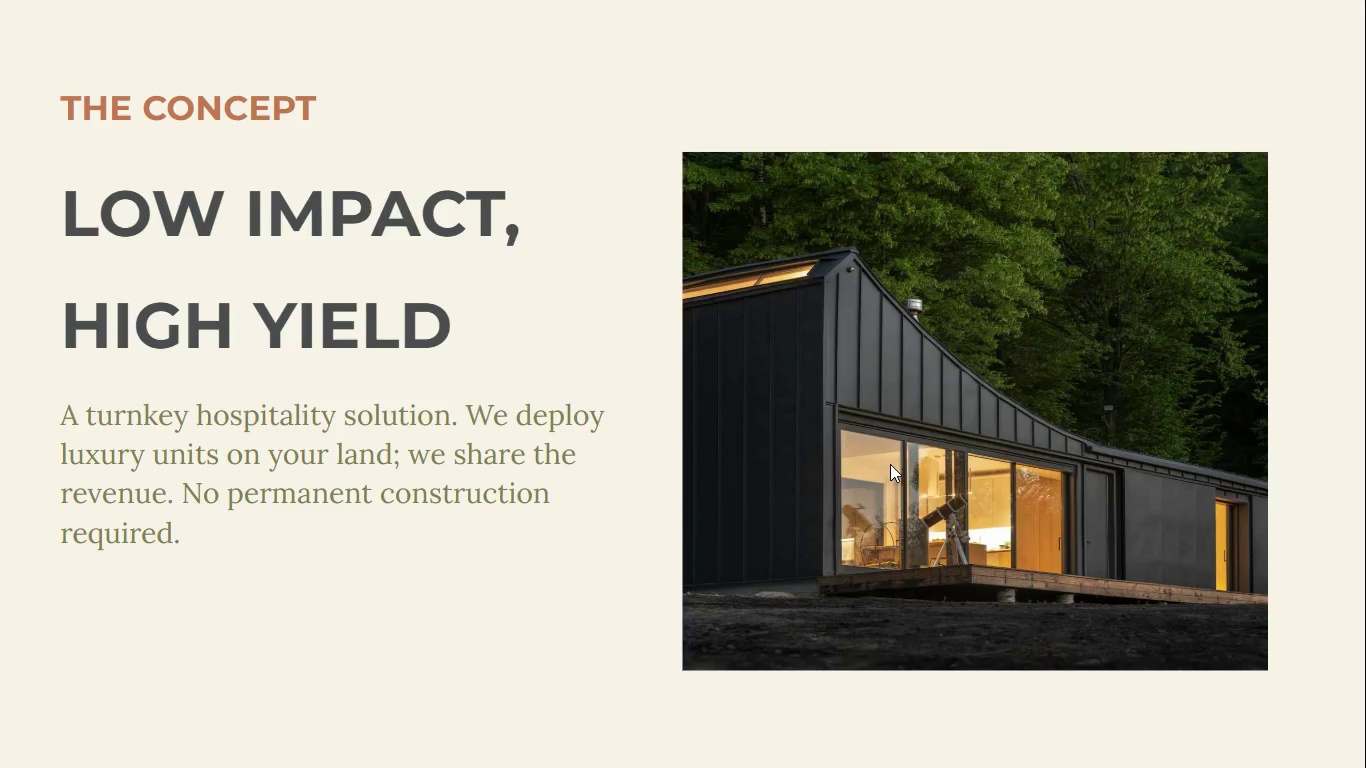 
key(ArrowLeft)
 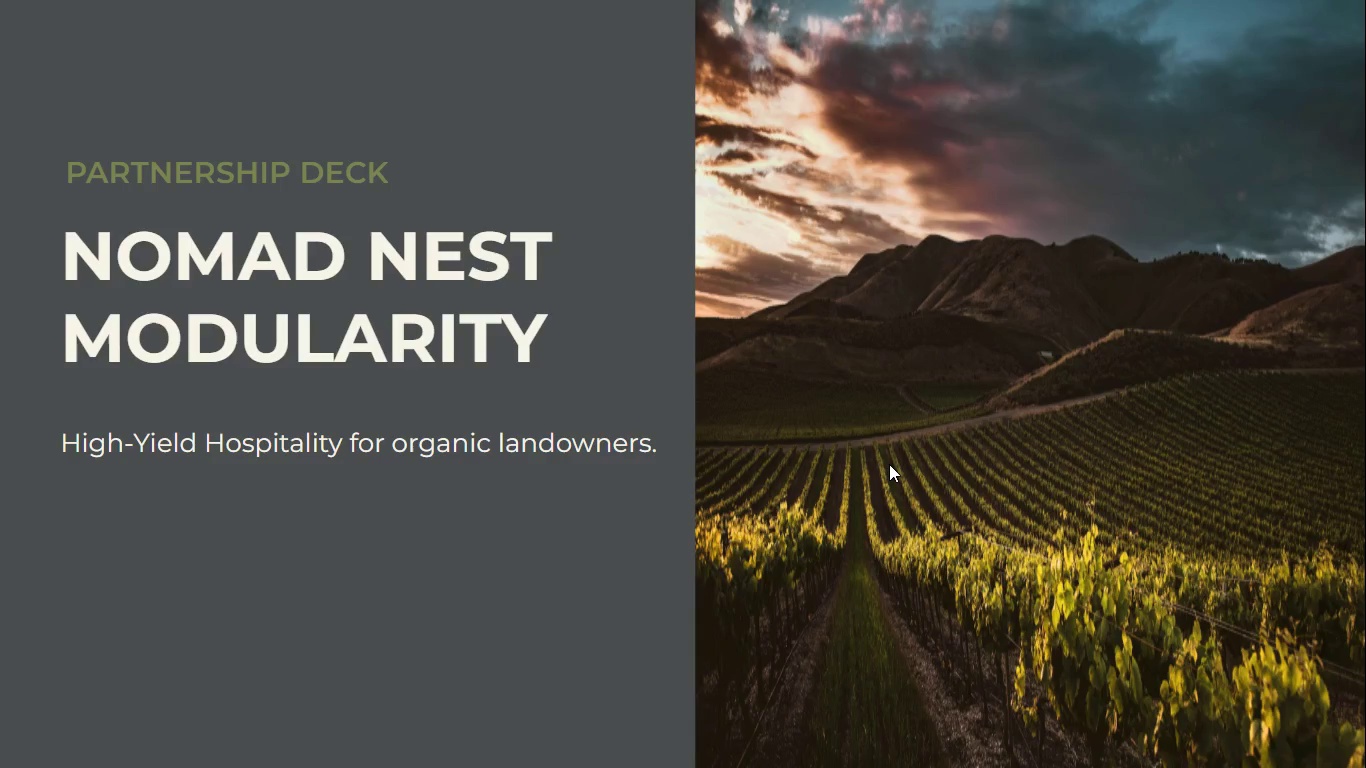 
key(ArrowRight)
 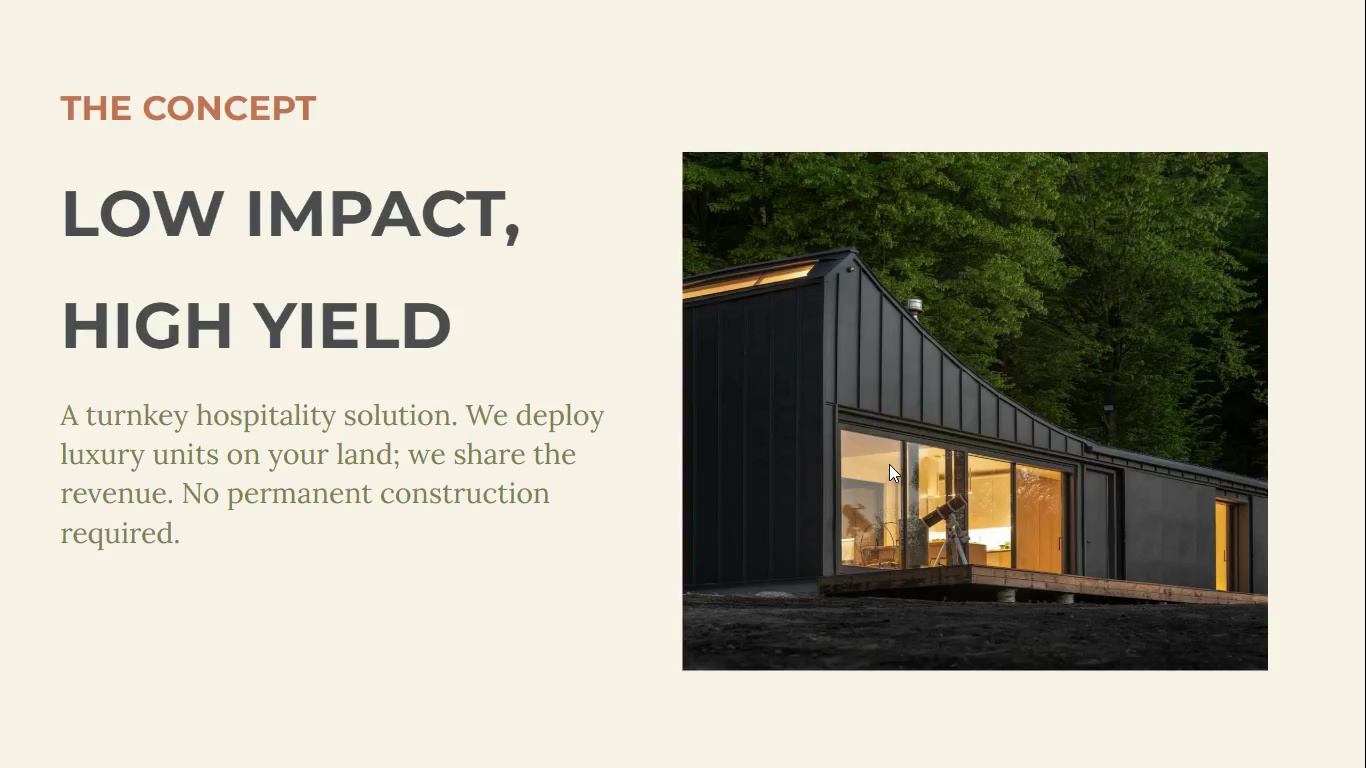 
key(ArrowRight)
 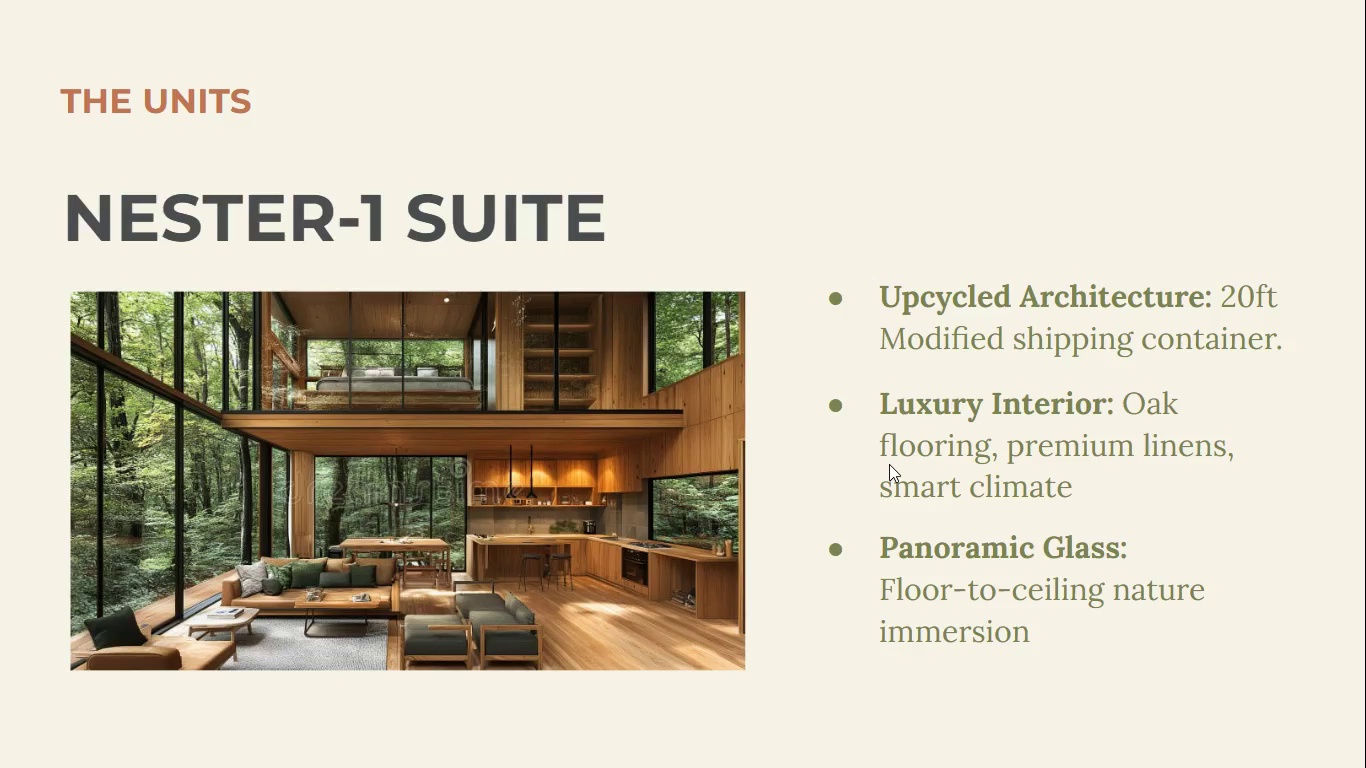 
key(ArrowRight)
 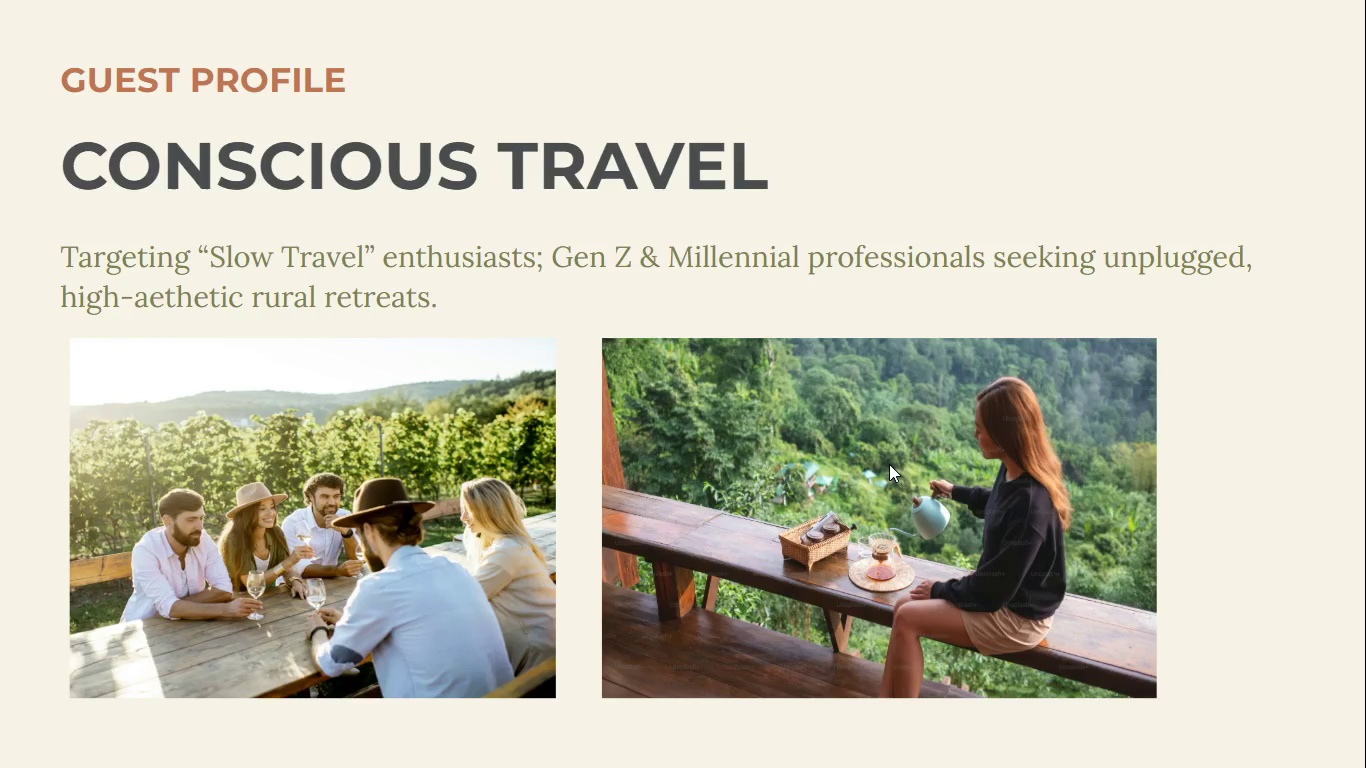 
key(ArrowRight)
 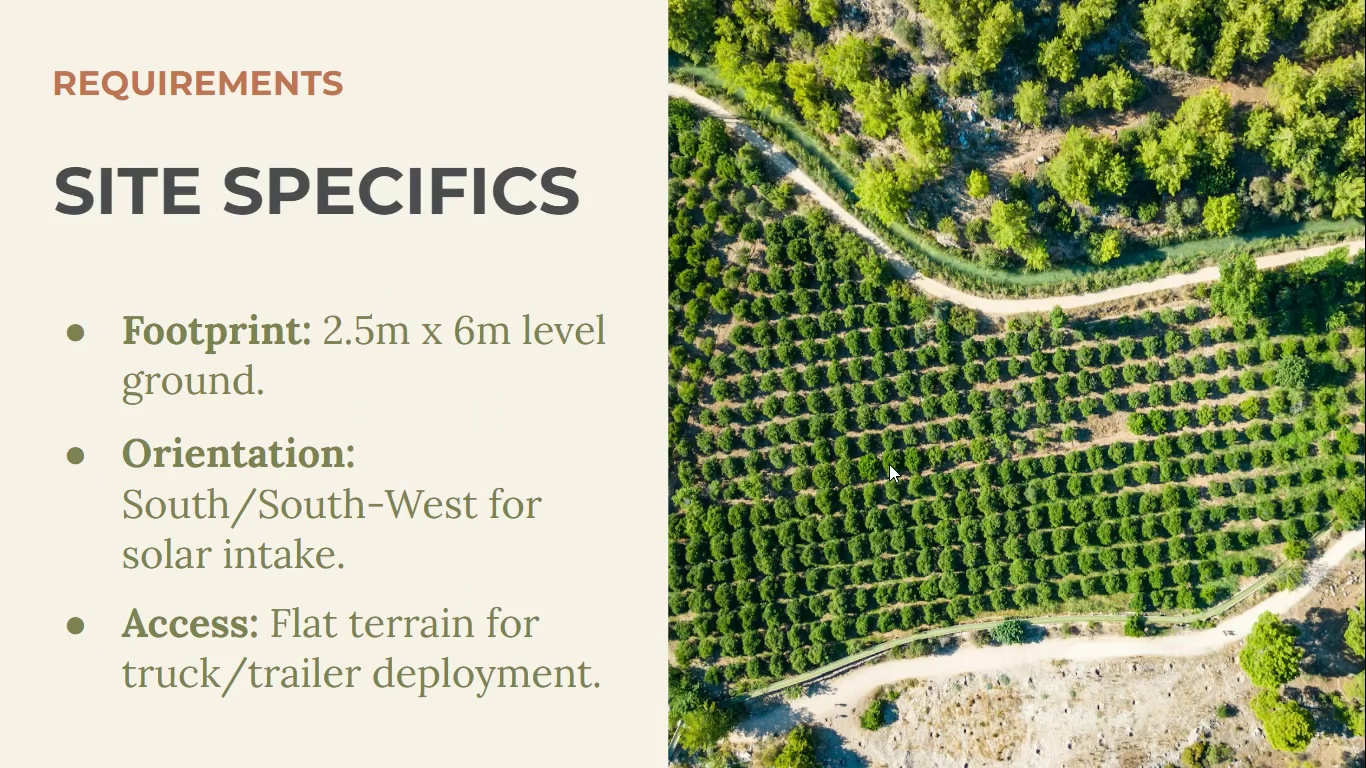 
key(ArrowRight)
 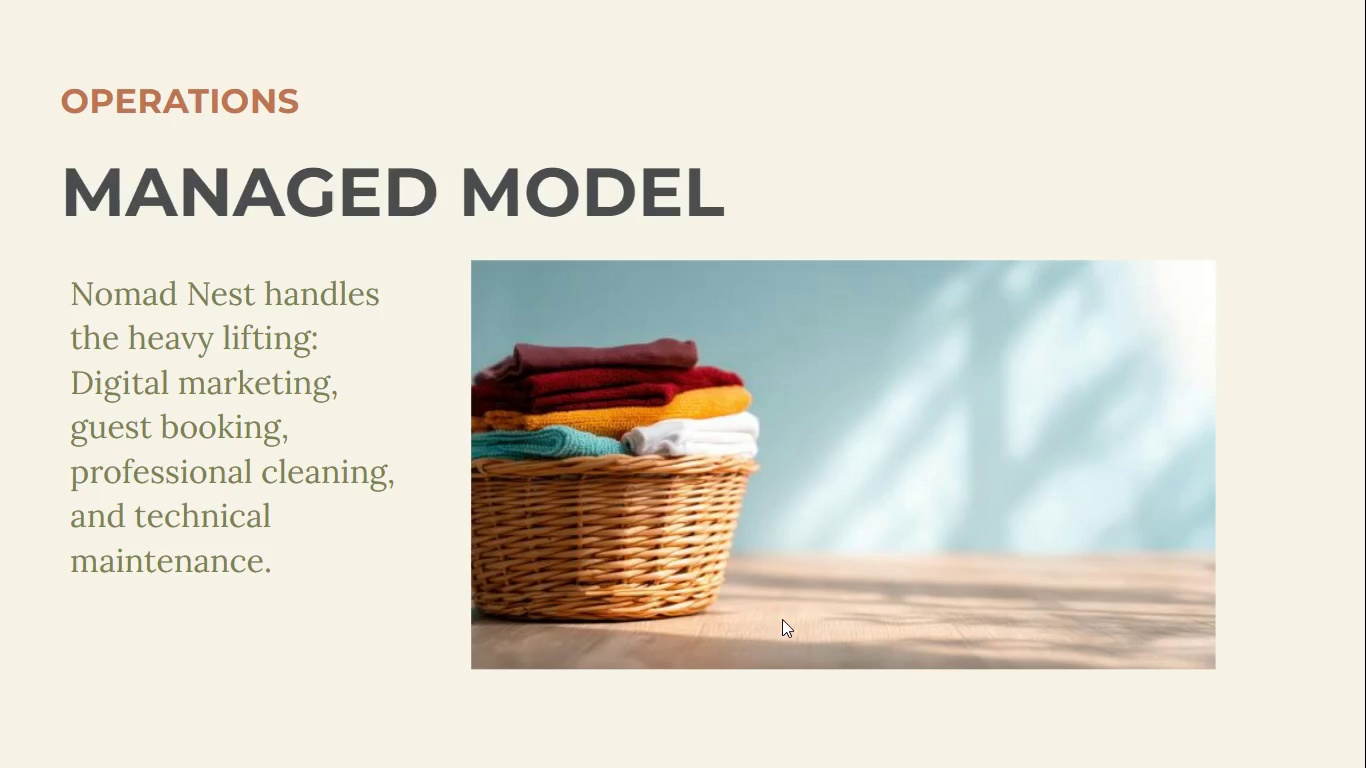 
key(ArrowRight)
 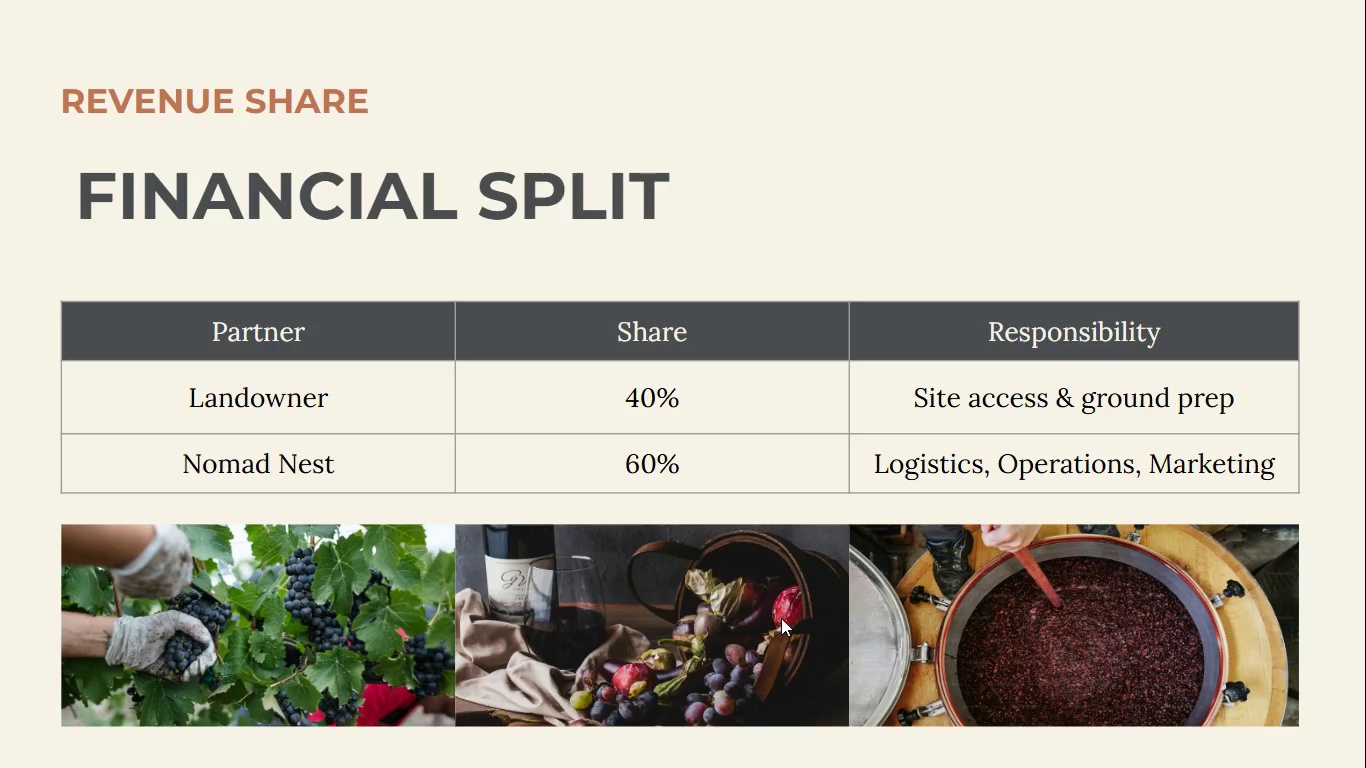 
key(ArrowLeft)
 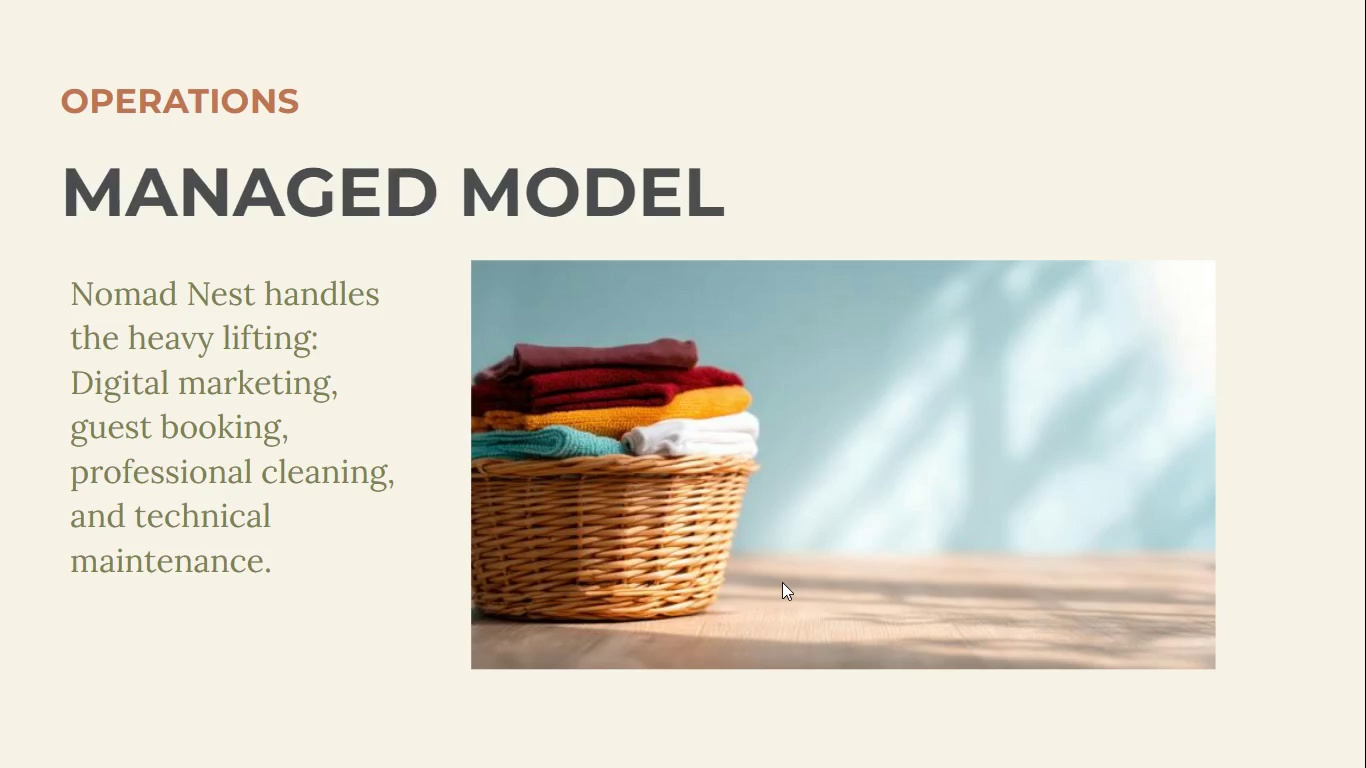 
key(Escape)
 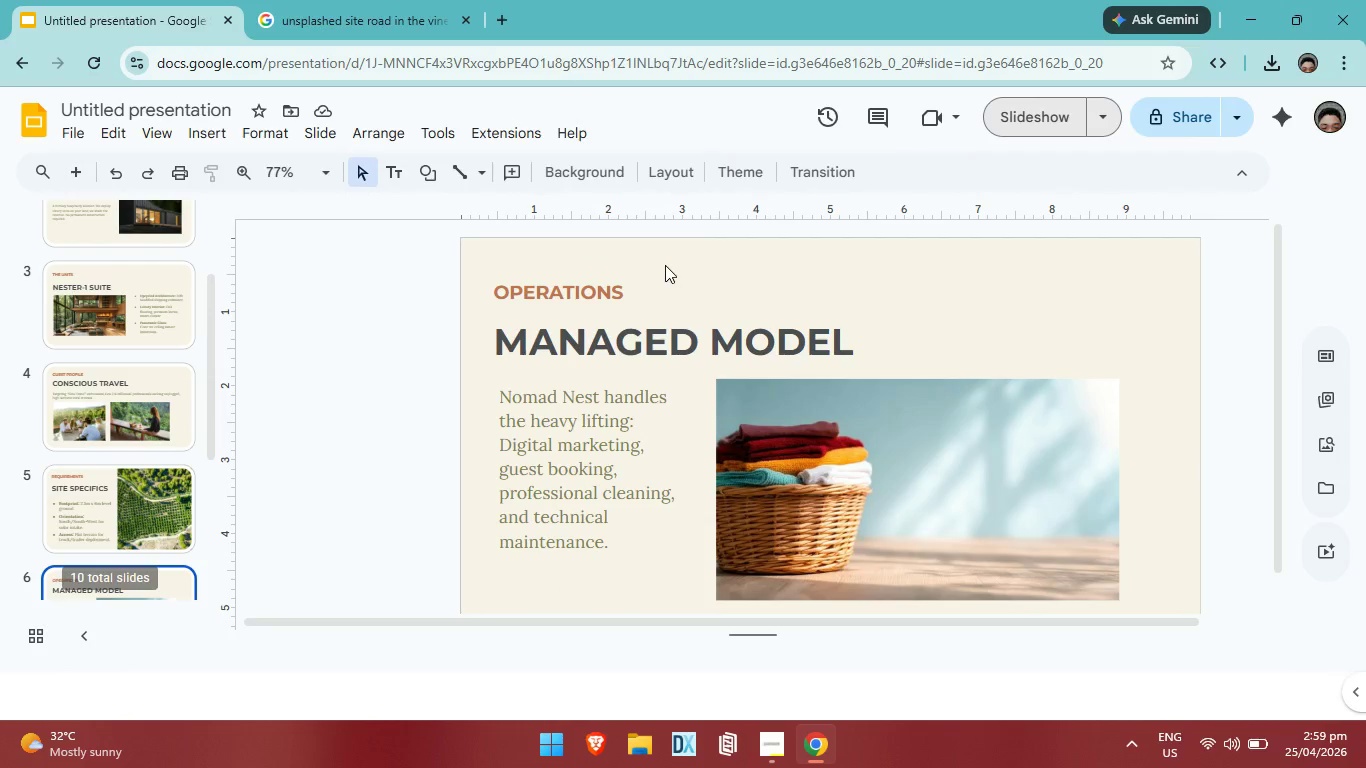 
scroll: coordinate [71, 377], scroll_direction: up, amount: 11.0
 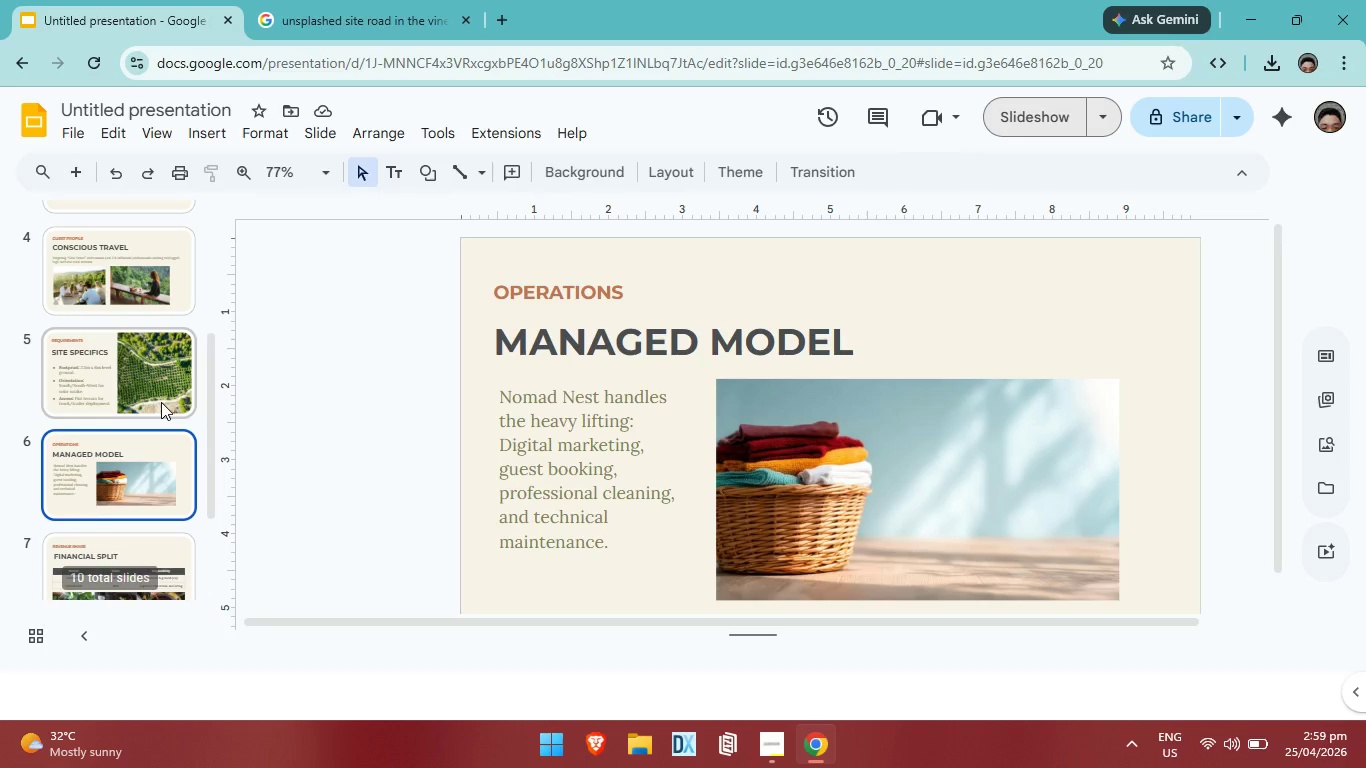 
scroll: coordinate [161, 402], scroll_direction: down, amount: 2.0
 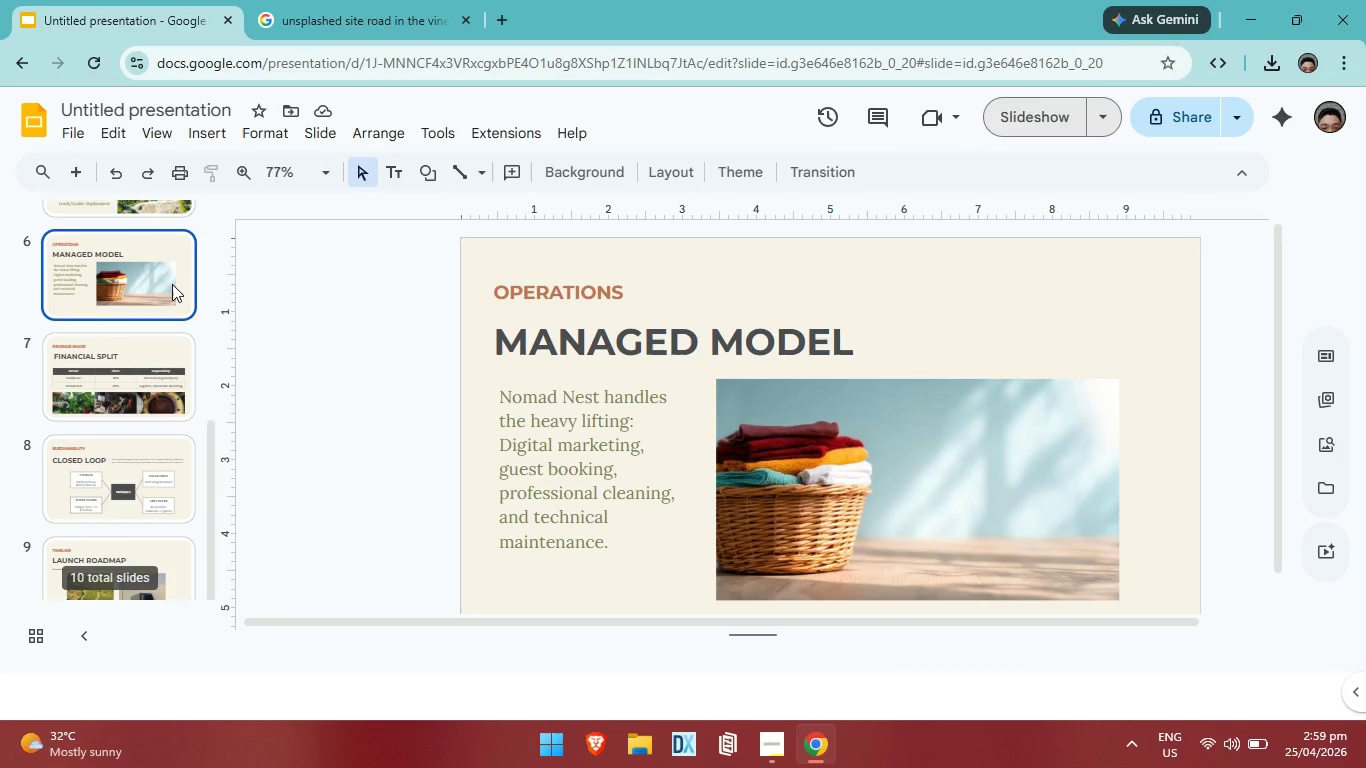 
left_click([172, 284])
 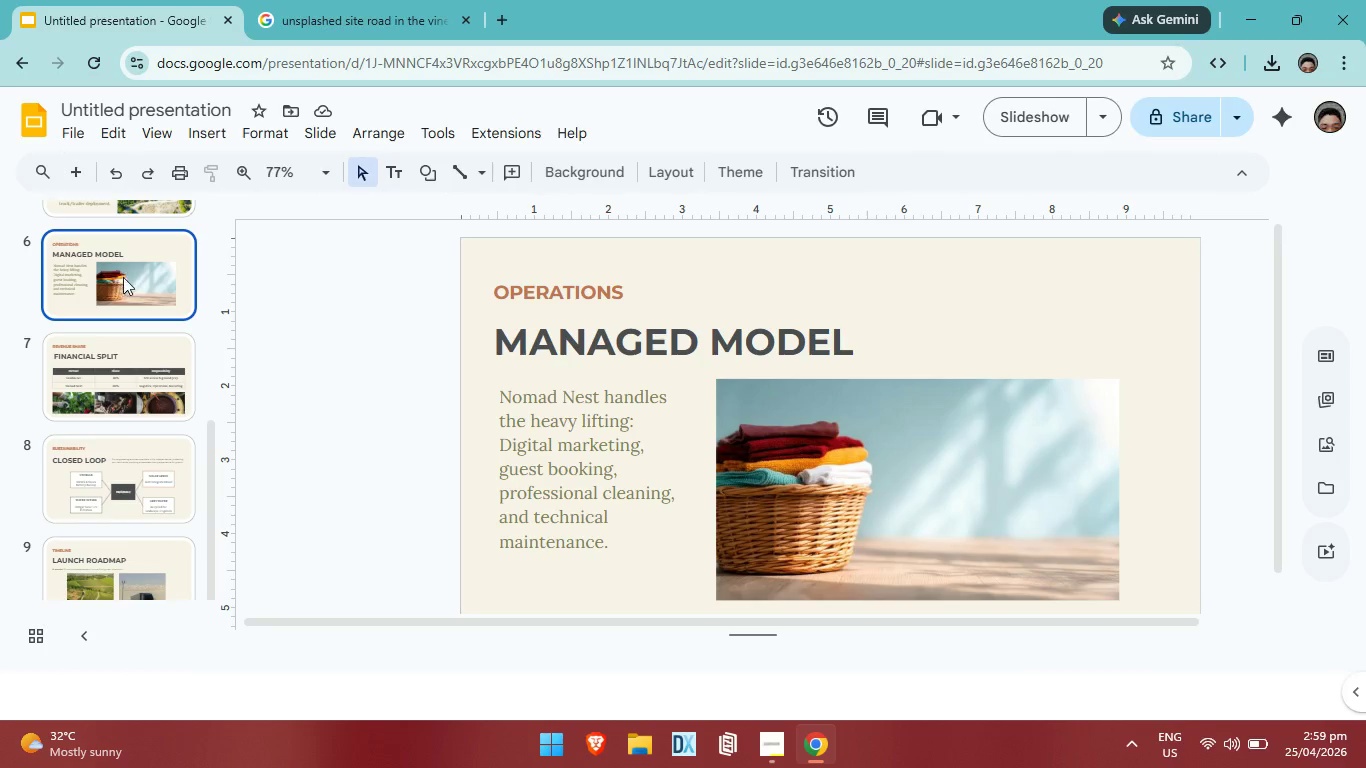 
left_click([124, 276])
 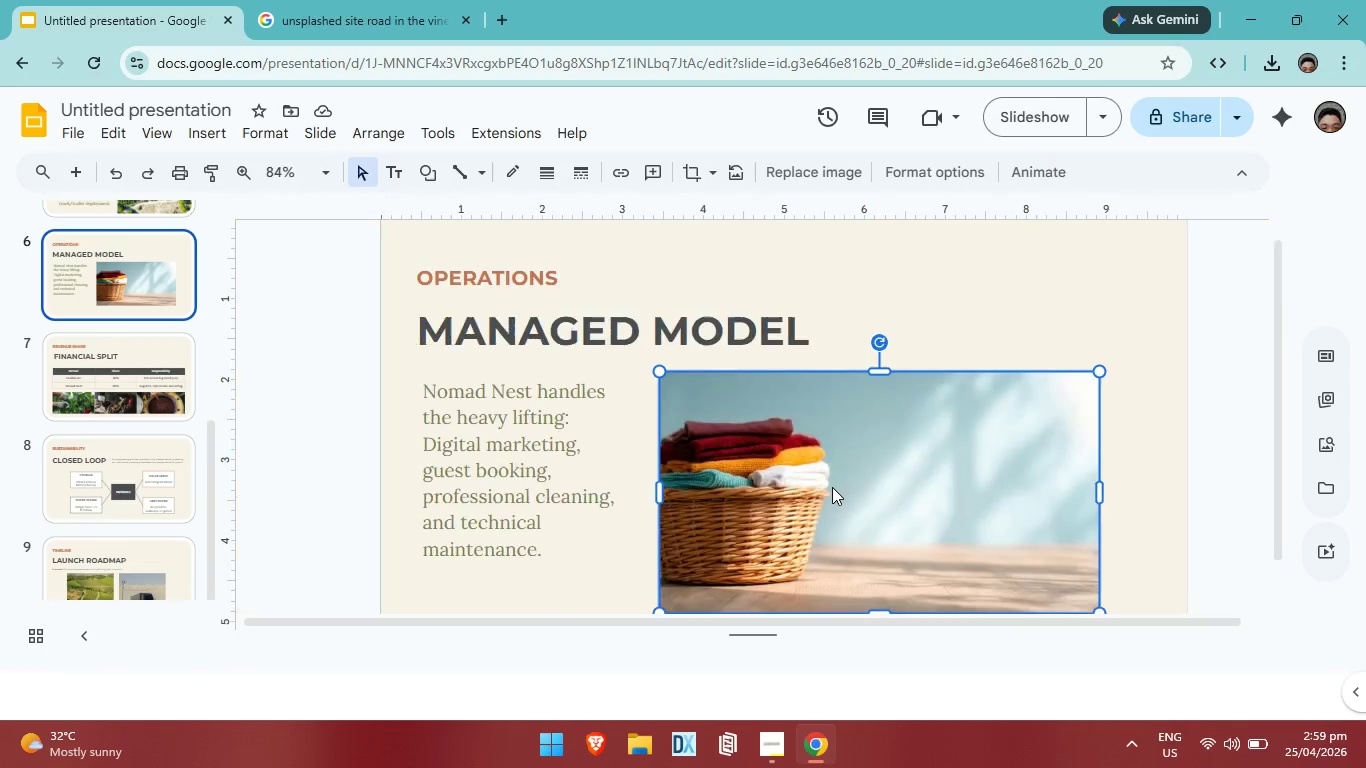 
key(Backspace)
 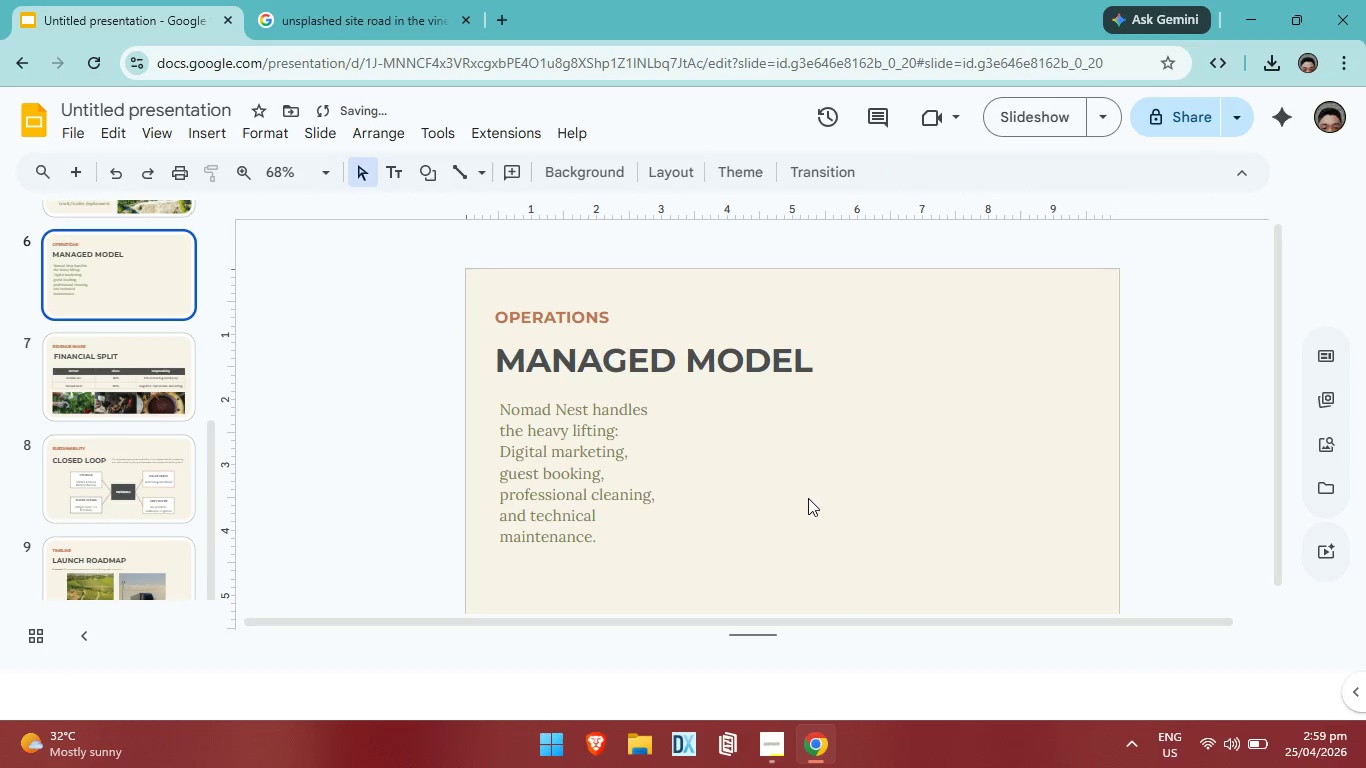 
left_click([808, 498])
 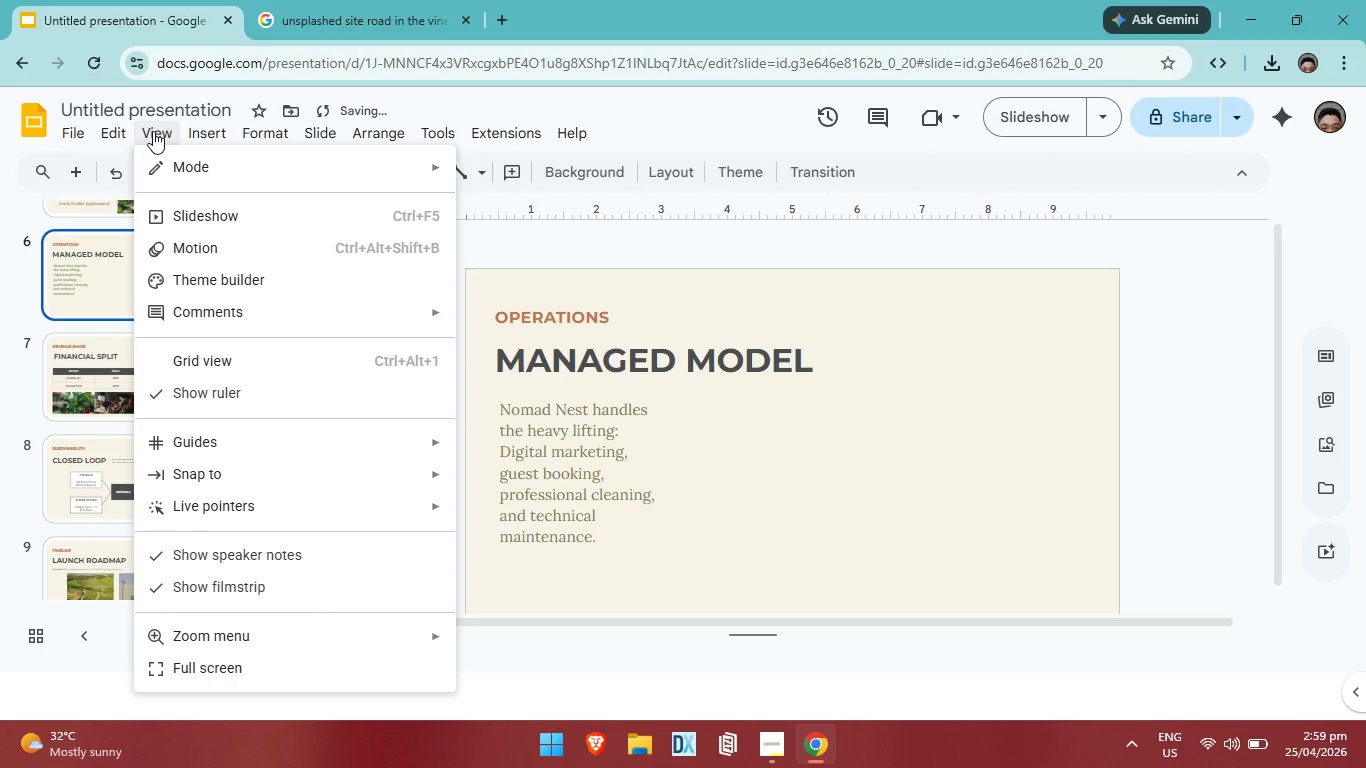 
double_click([203, 273])
 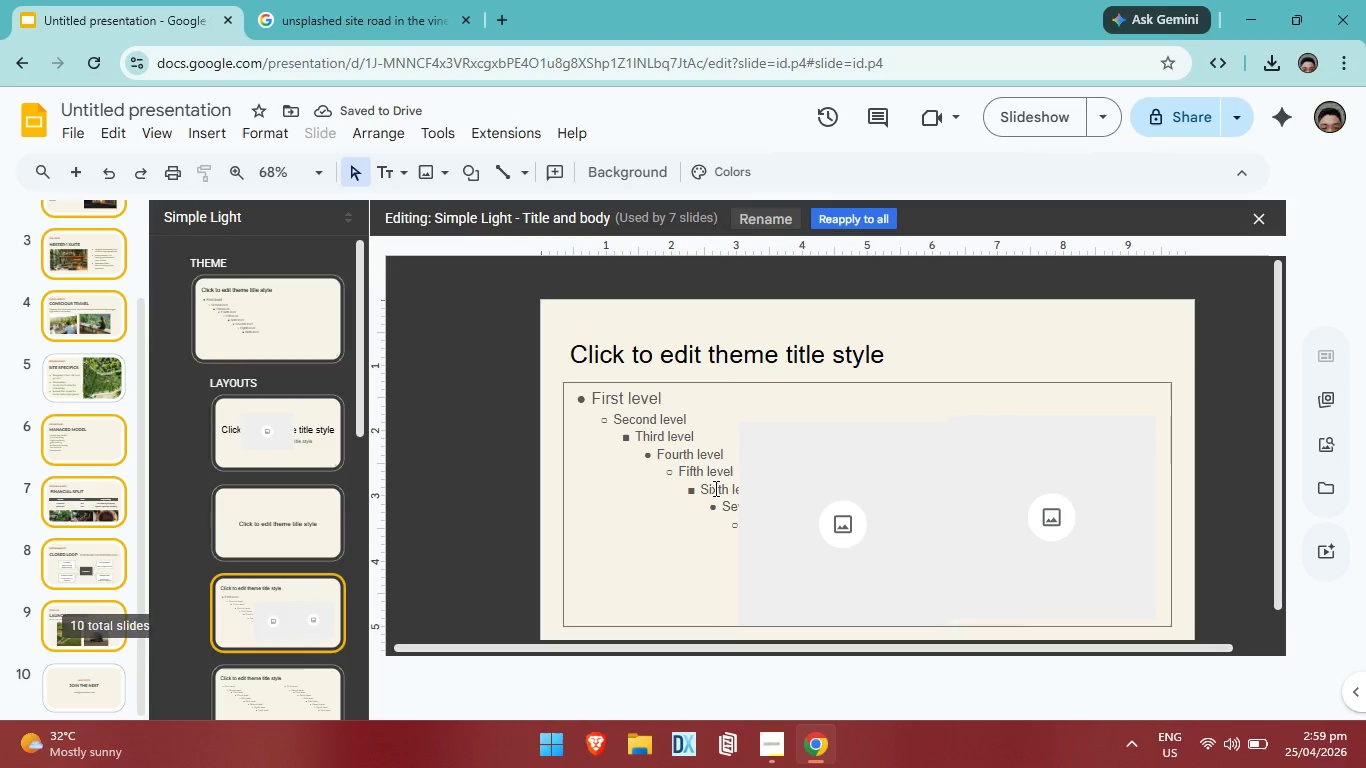 
left_click([764, 500])
 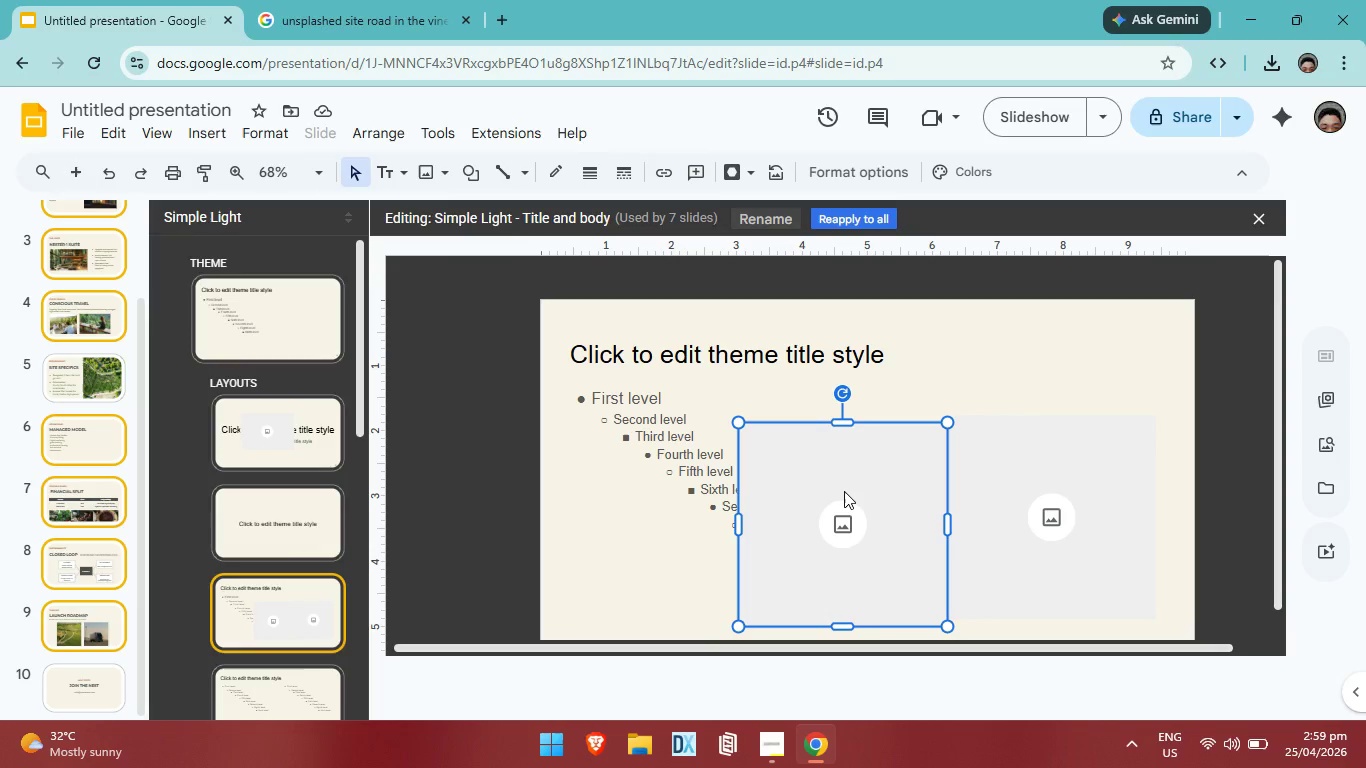 
wait(6.2)
 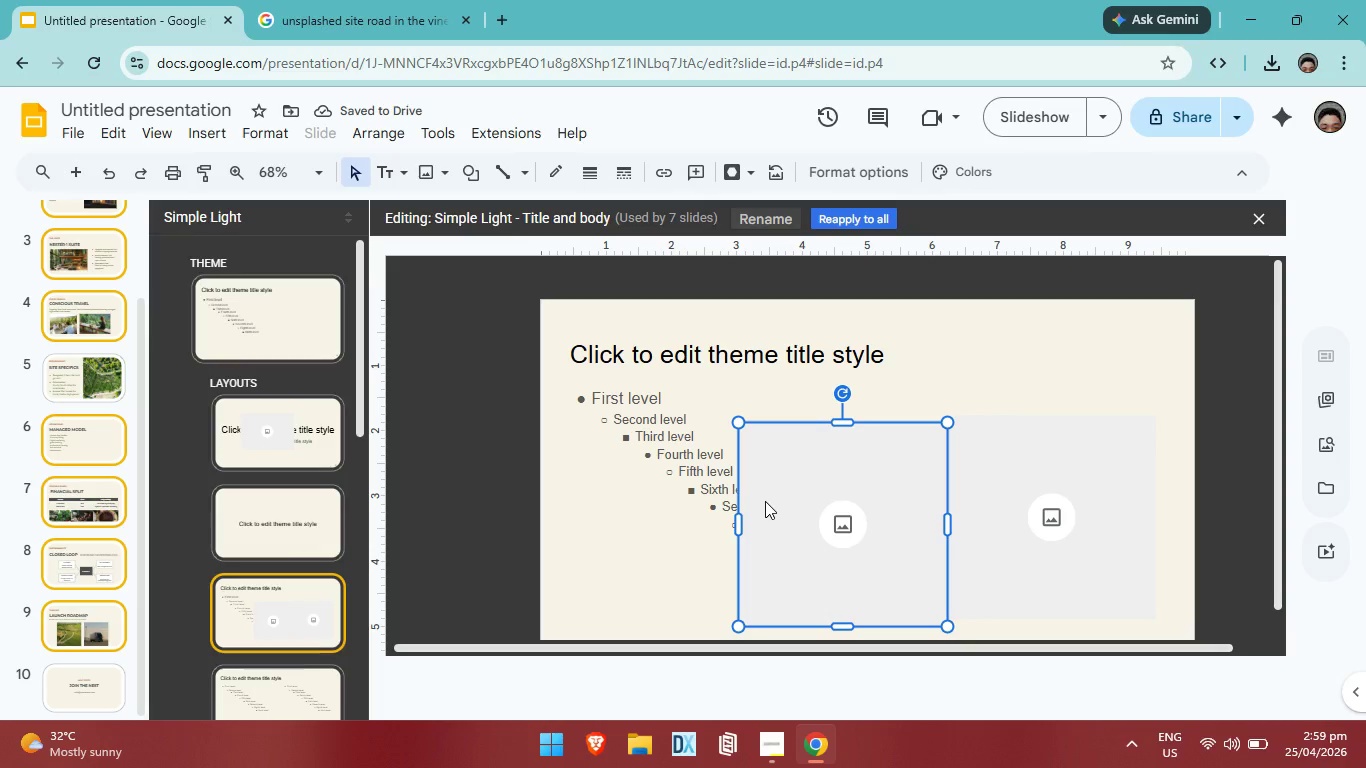 
key(Backspace)
 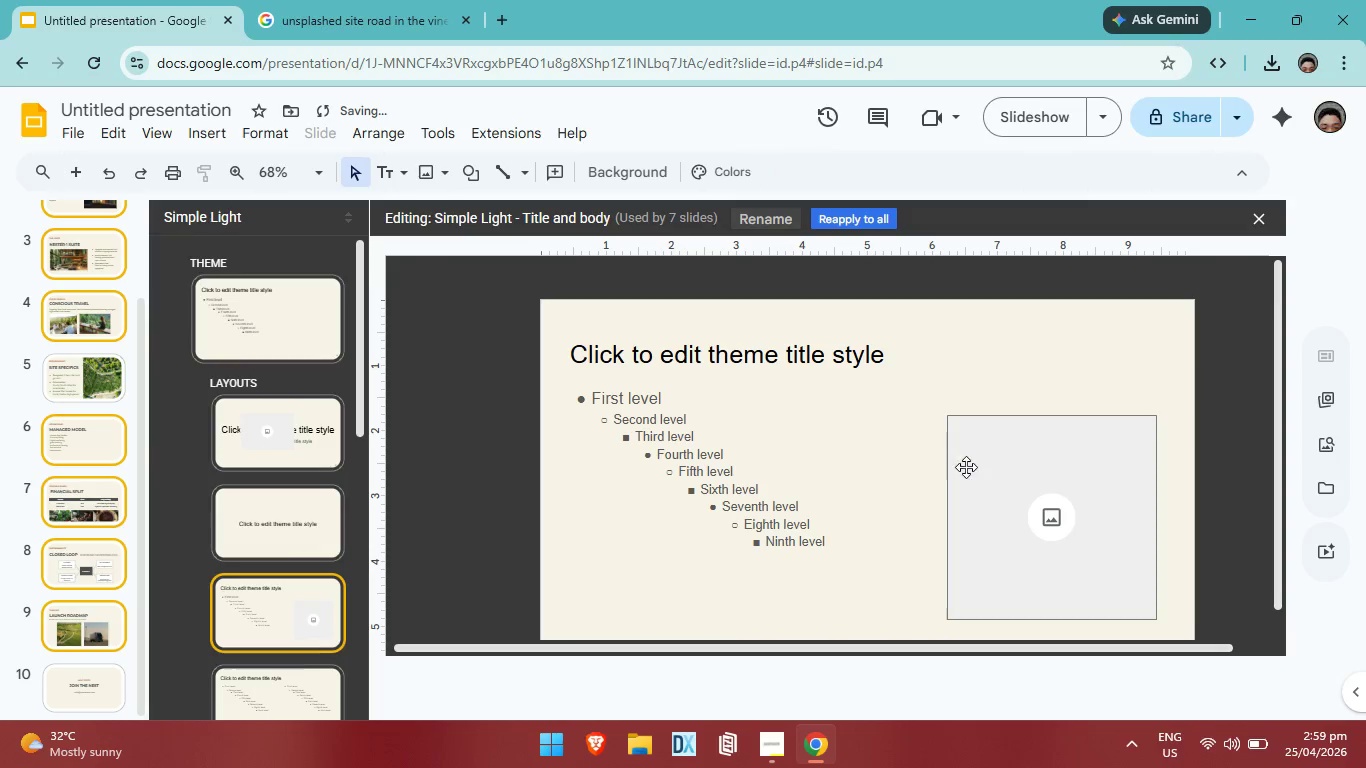 
left_click([967, 467])
 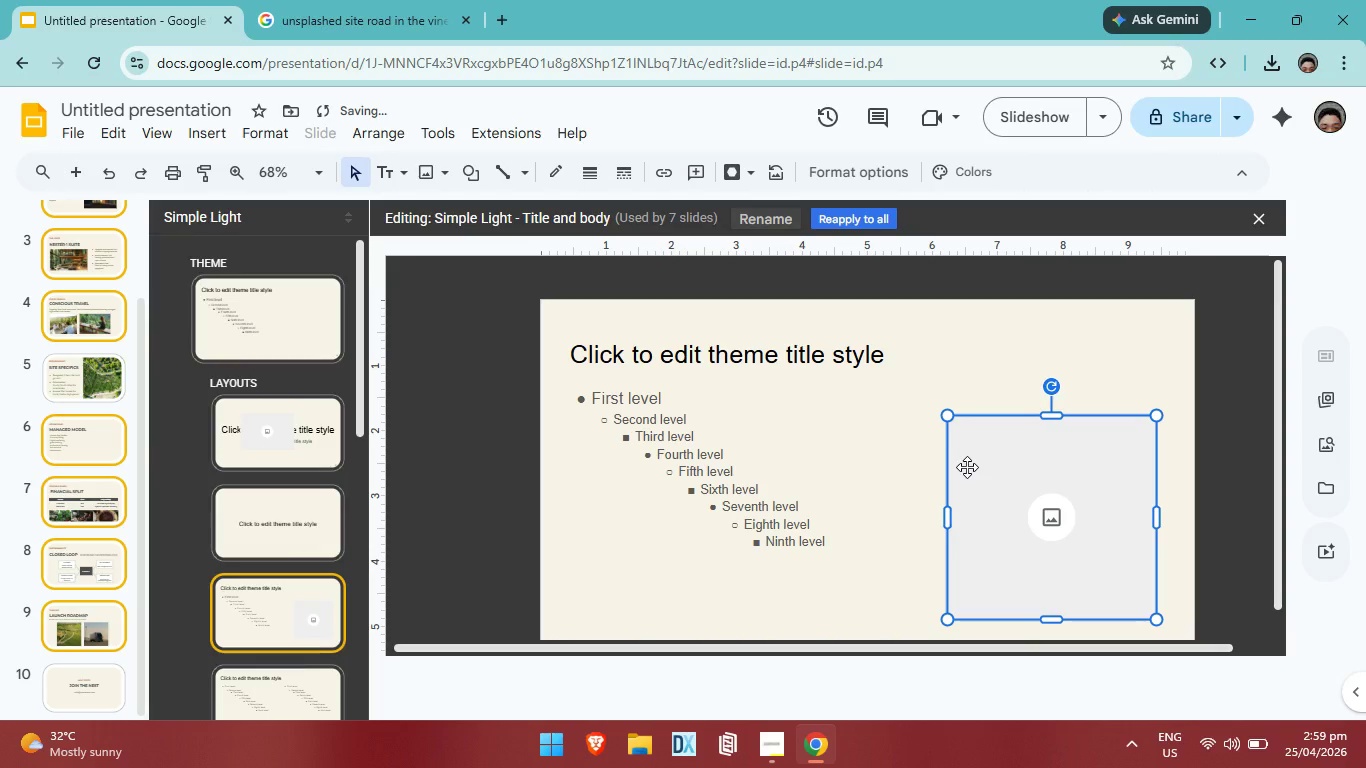 
key(Control+C)
 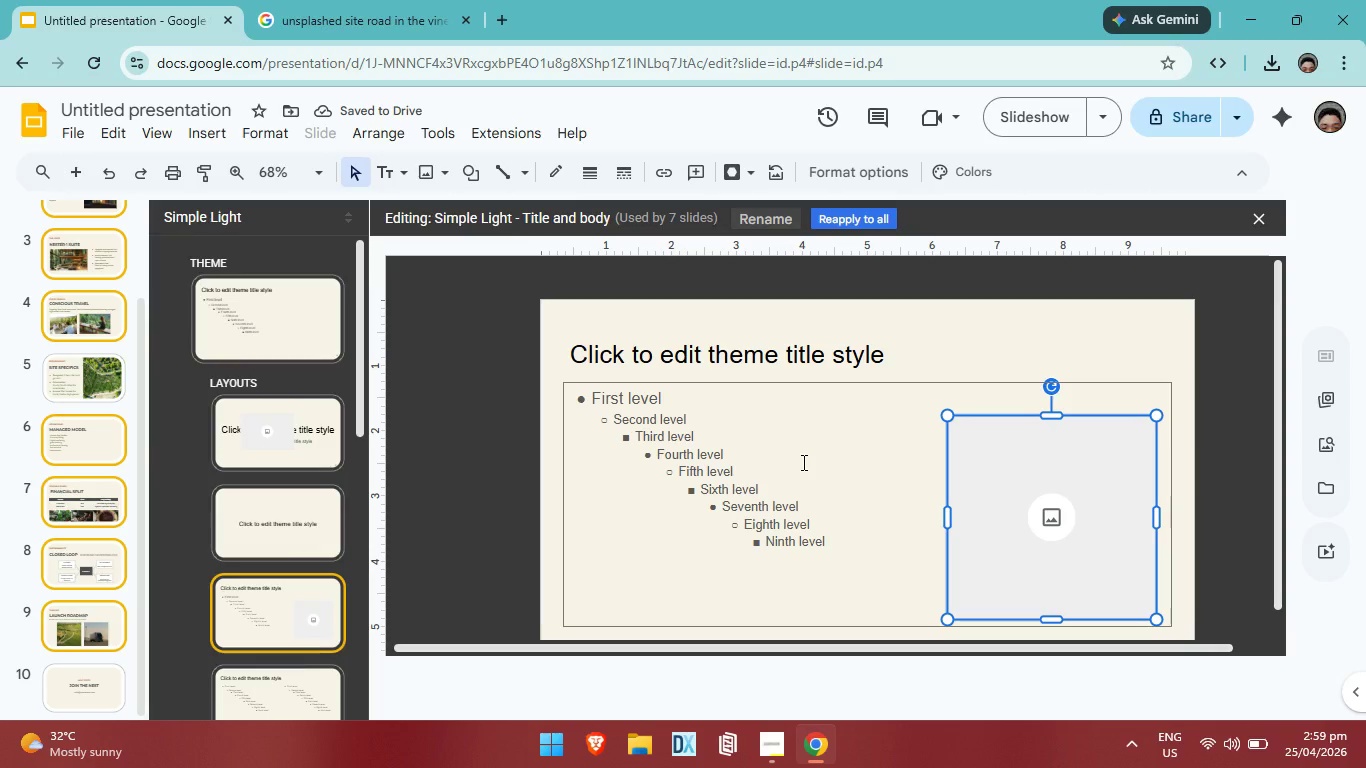 
left_click([802, 462])
 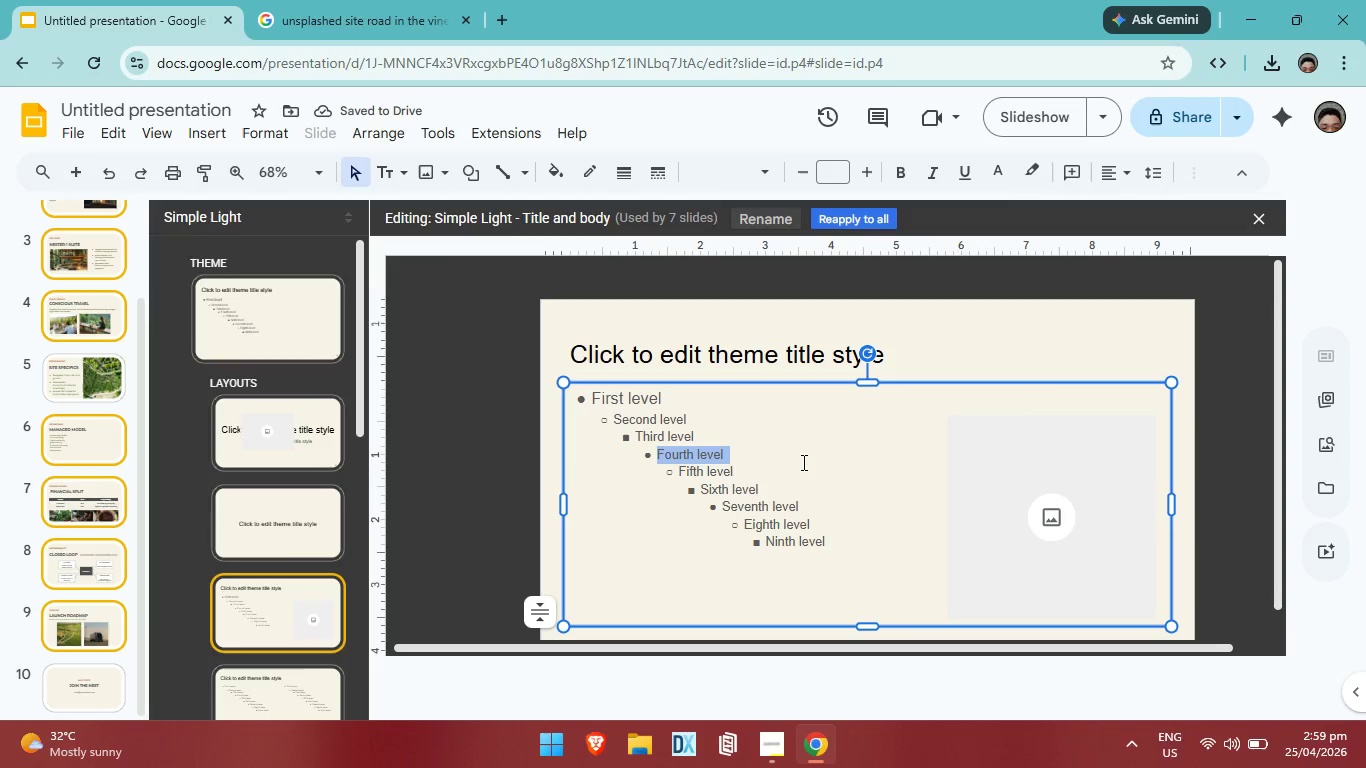 
hold_key(key=ControlLeft, duration=0.34)
 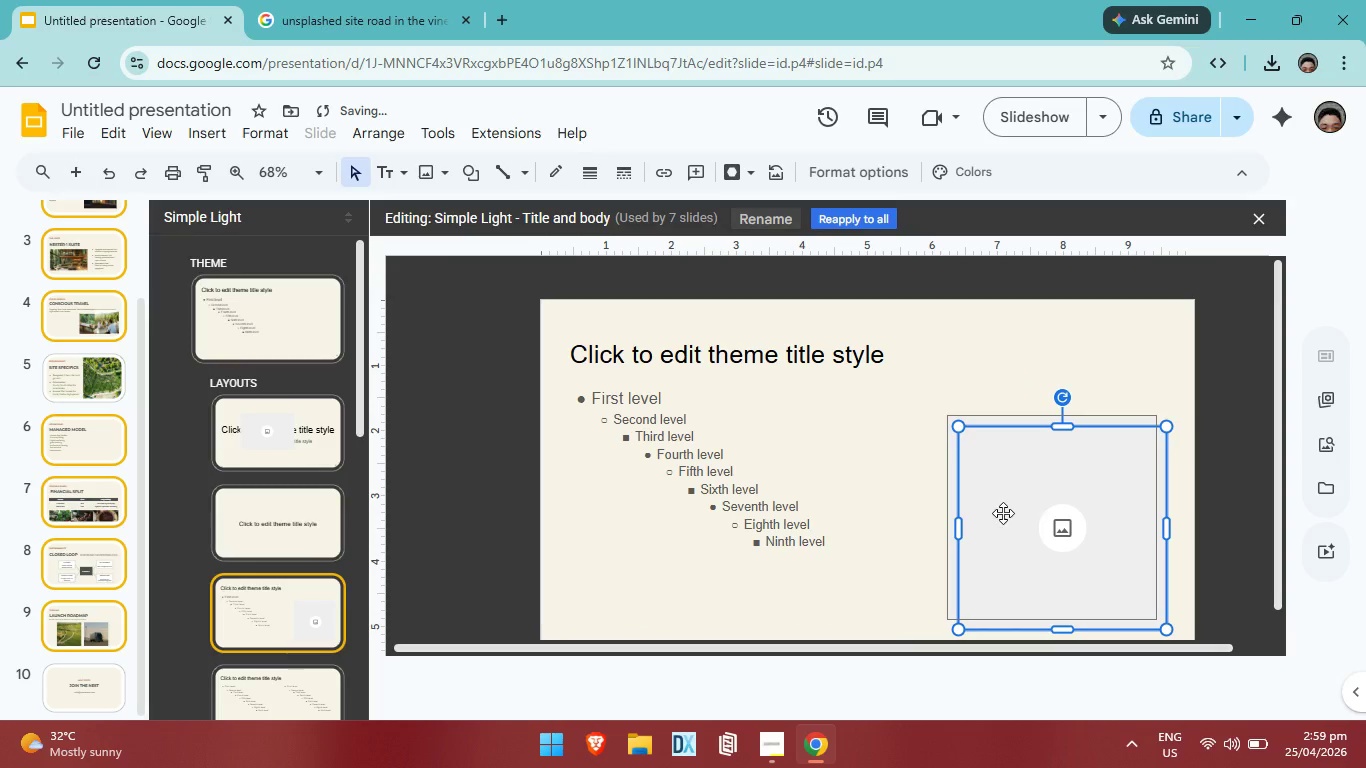 
key(V)
 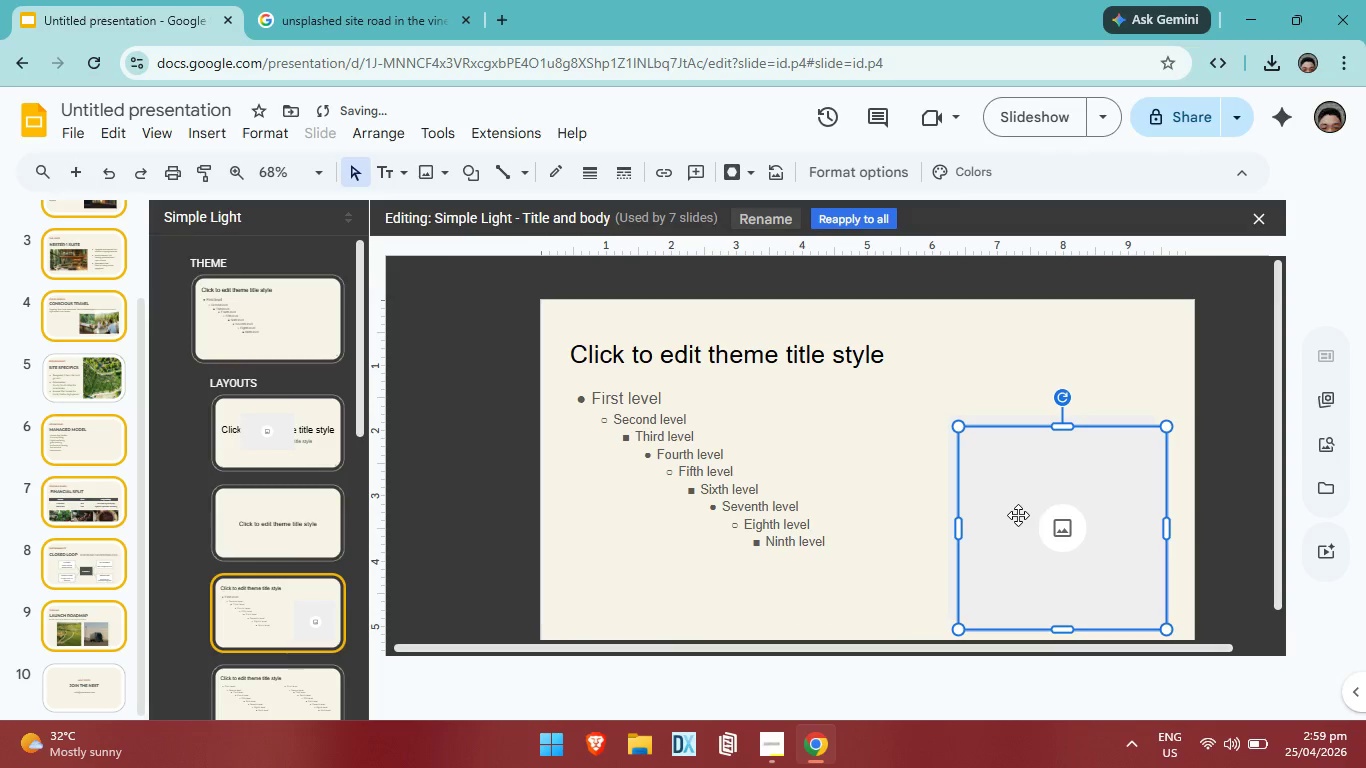 
left_click_drag(start_coordinate=[1018, 515], to_coordinate=[847, 504])
 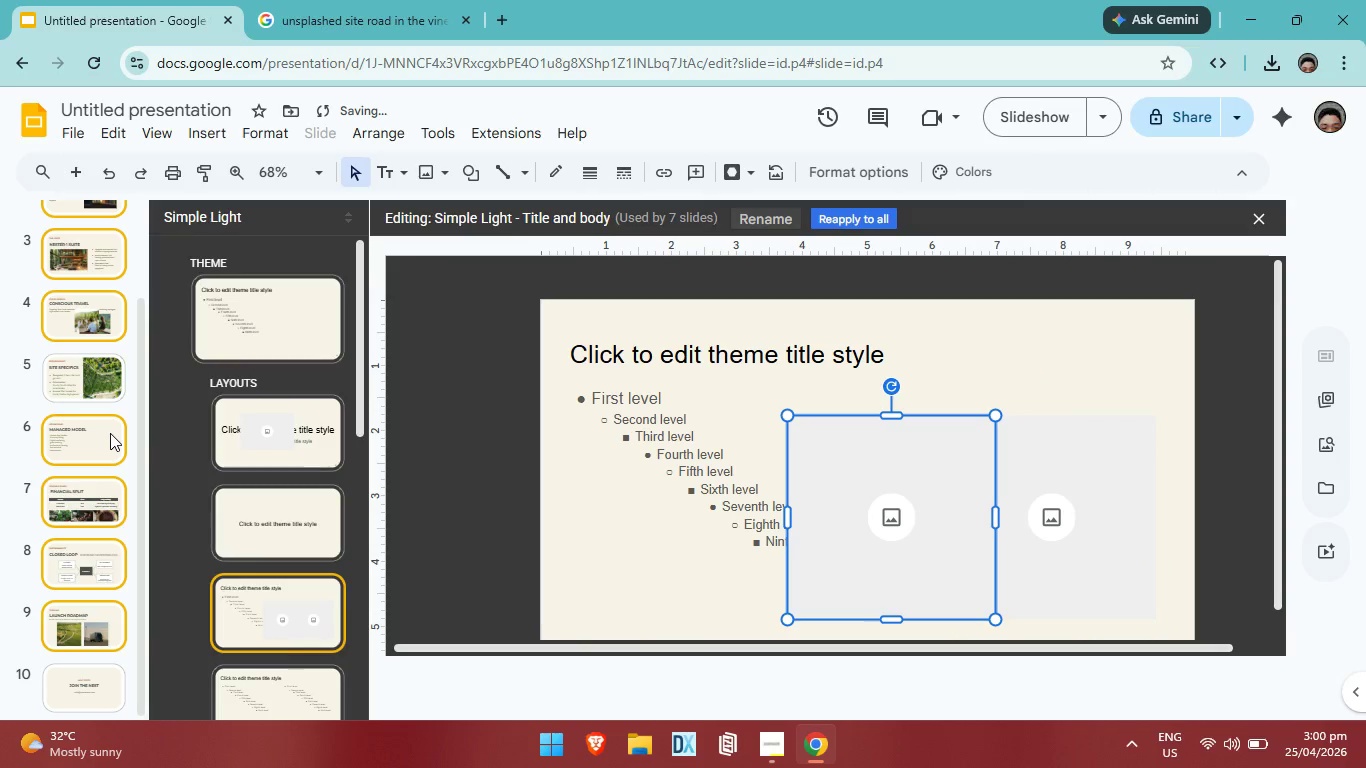 
left_click([110, 433])
 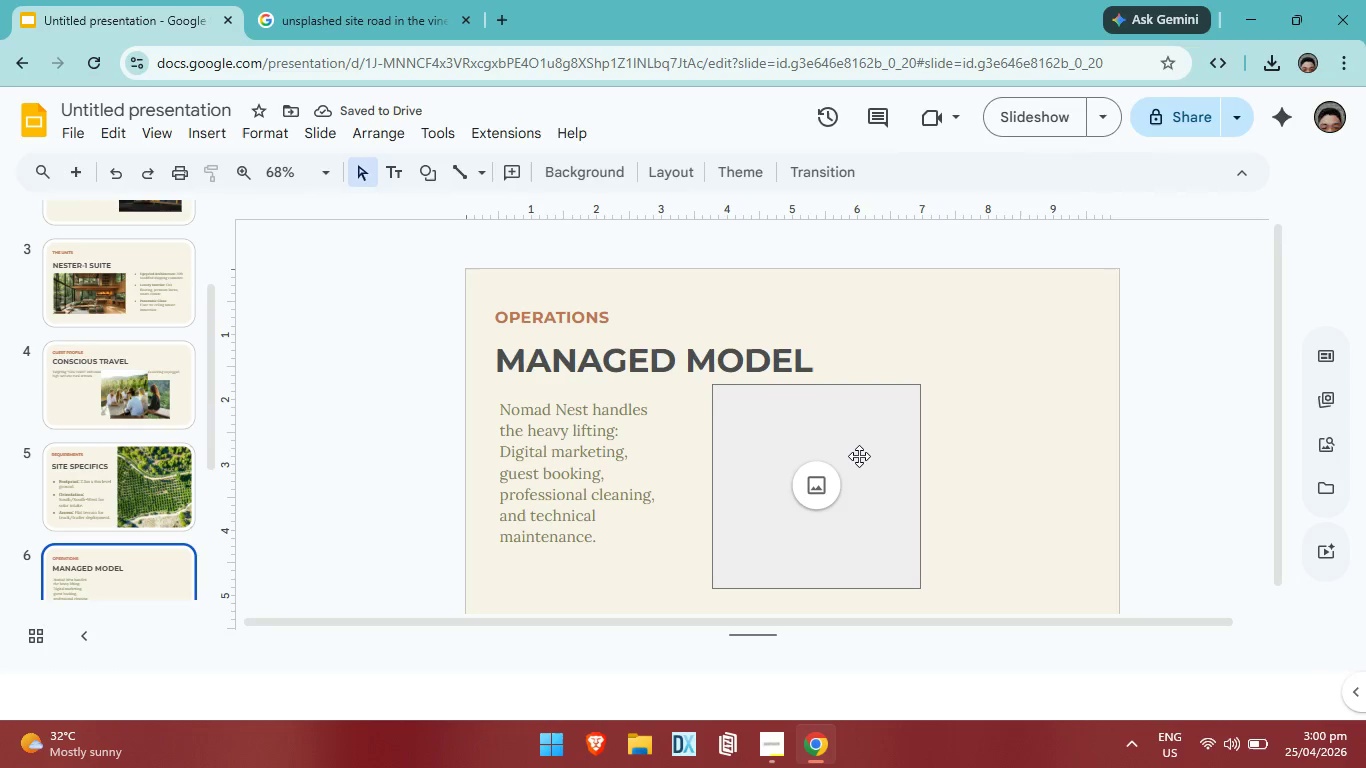 
left_click_drag(start_coordinate=[859, 451], to_coordinate=[862, 458])
 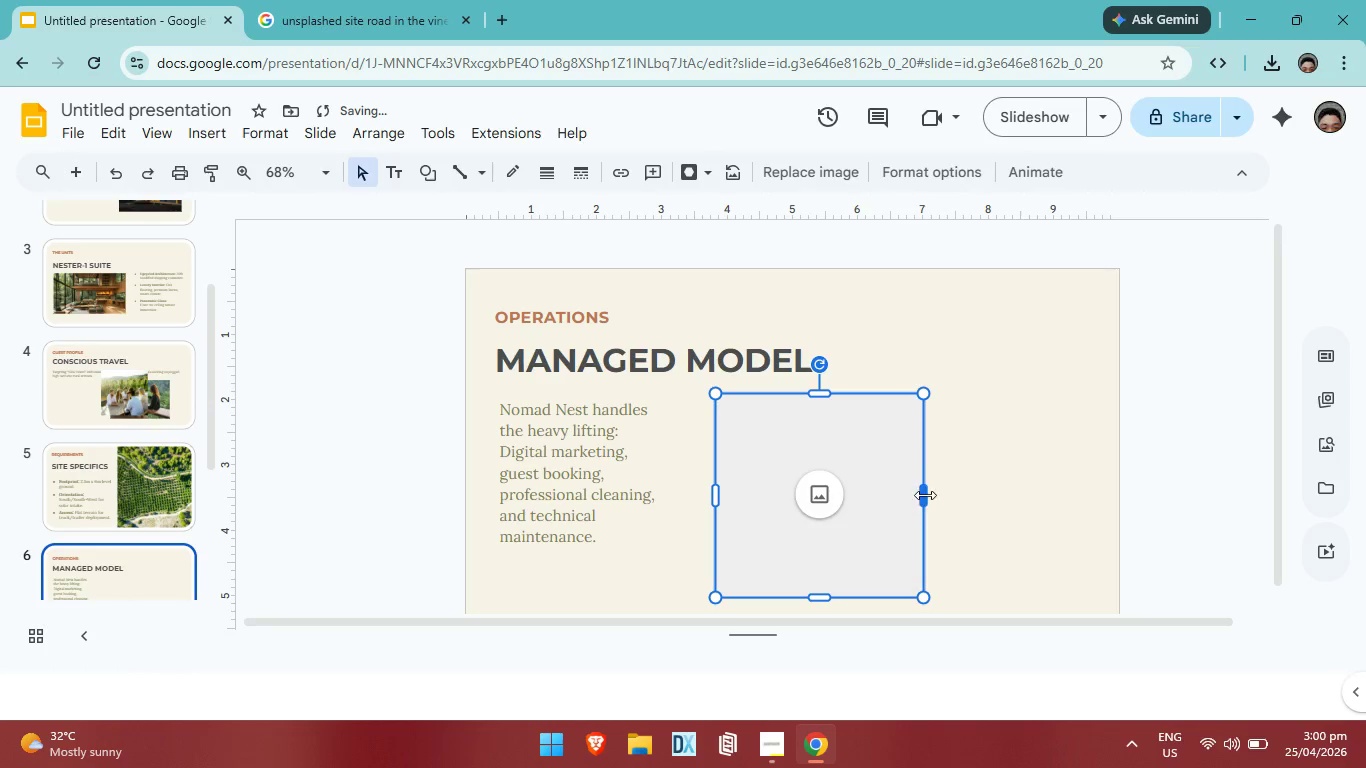 
left_click_drag(start_coordinate=[926, 494], to_coordinate=[1019, 486])
 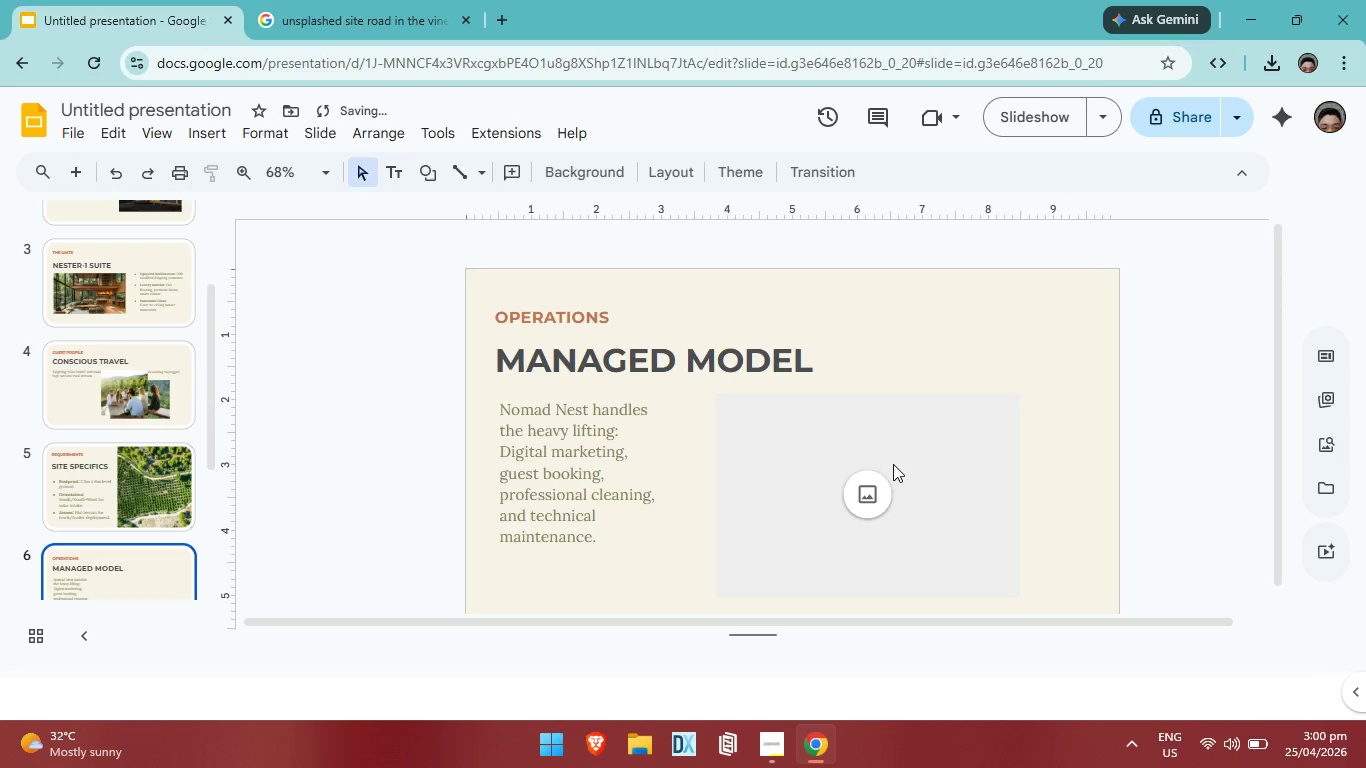 
double_click([837, 470])
 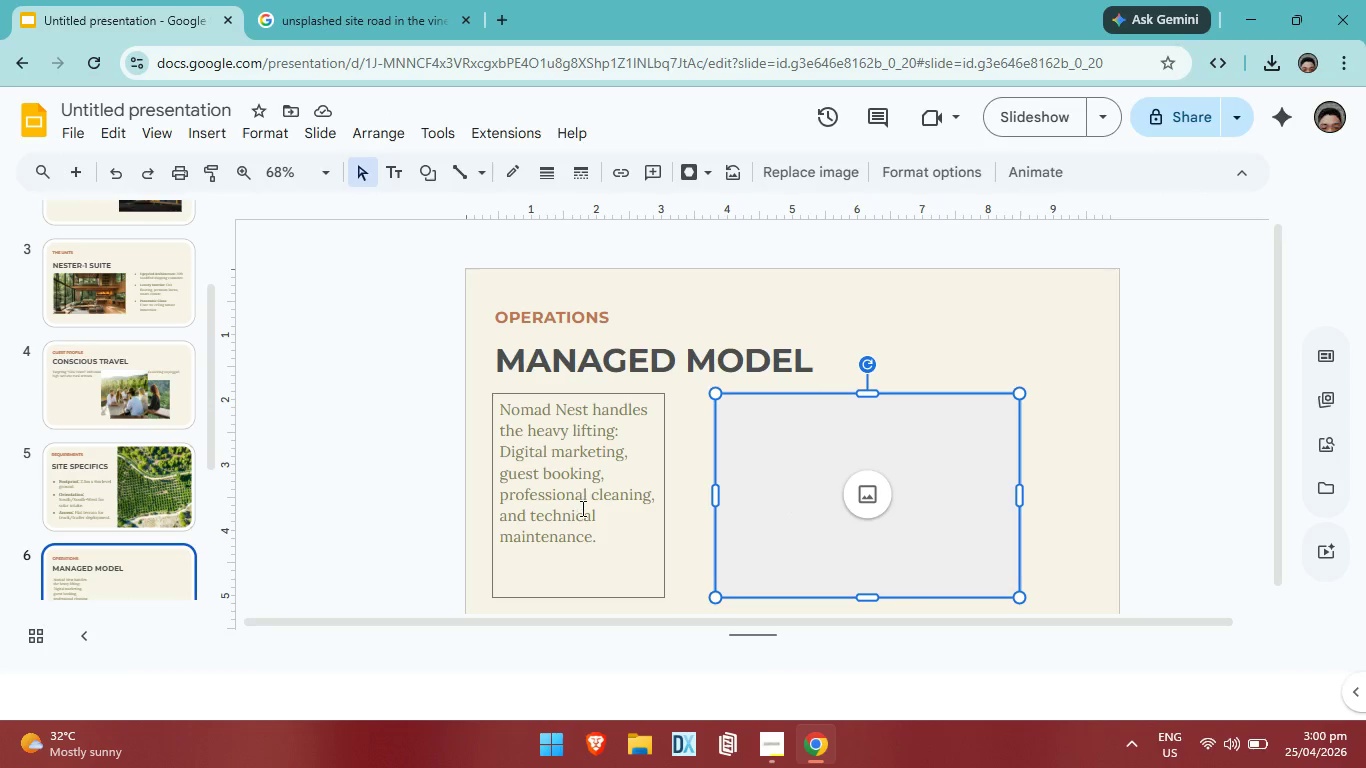 
wait(10.48)
 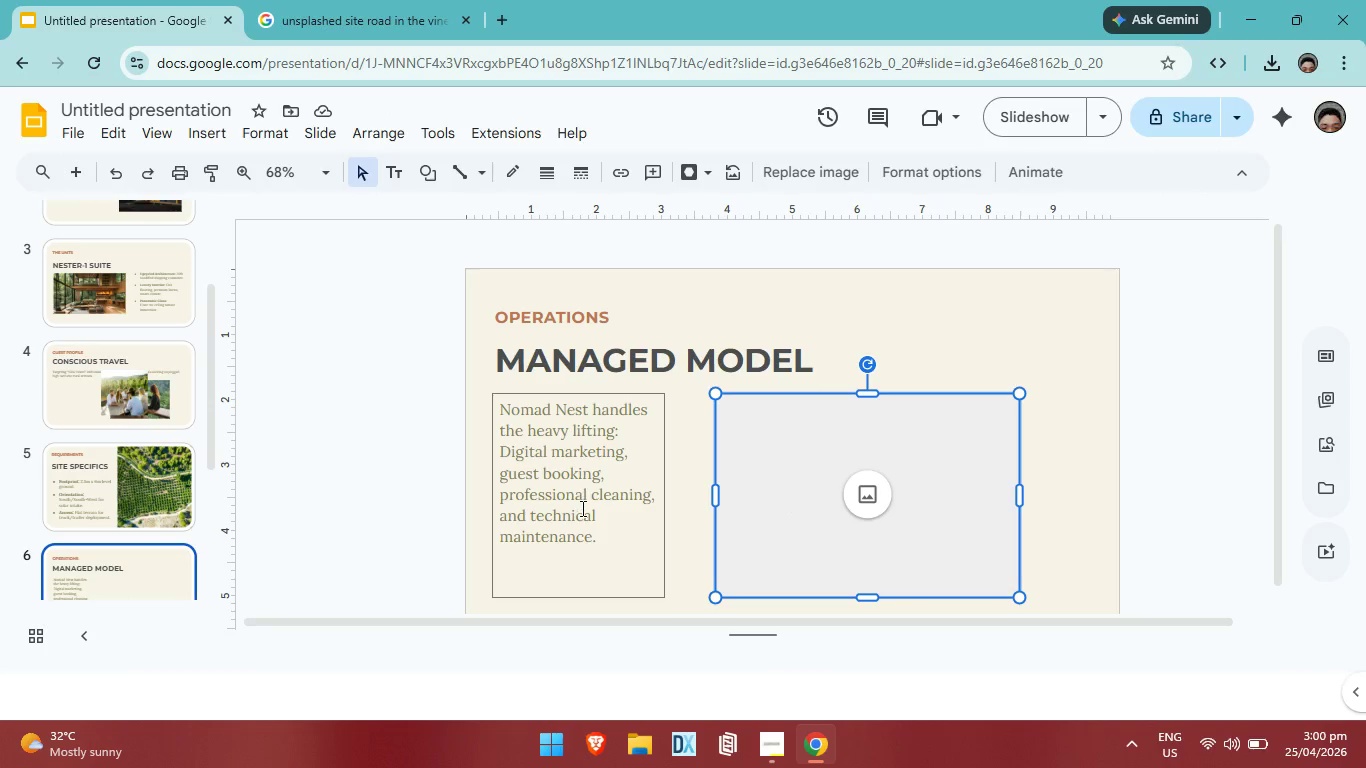 
left_click([511, 21])
 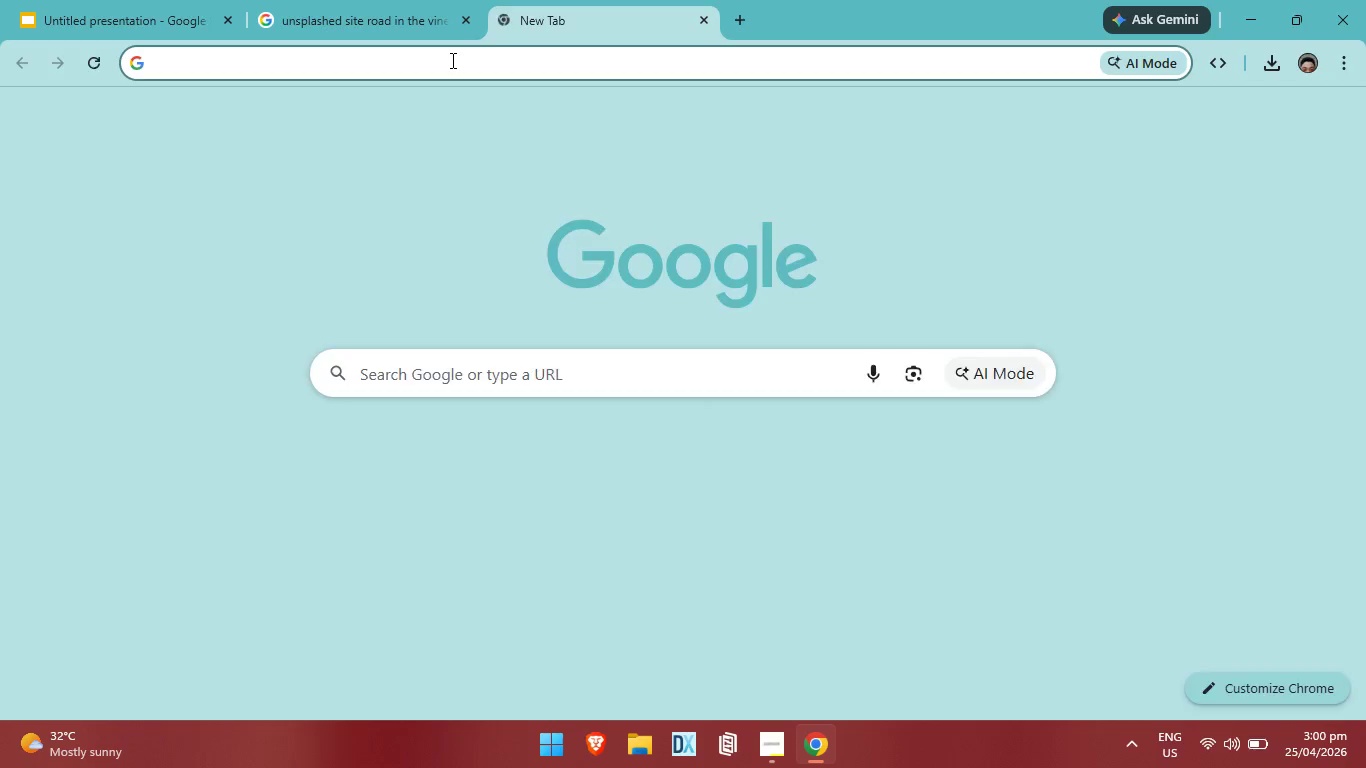 
left_click([451, 60])
 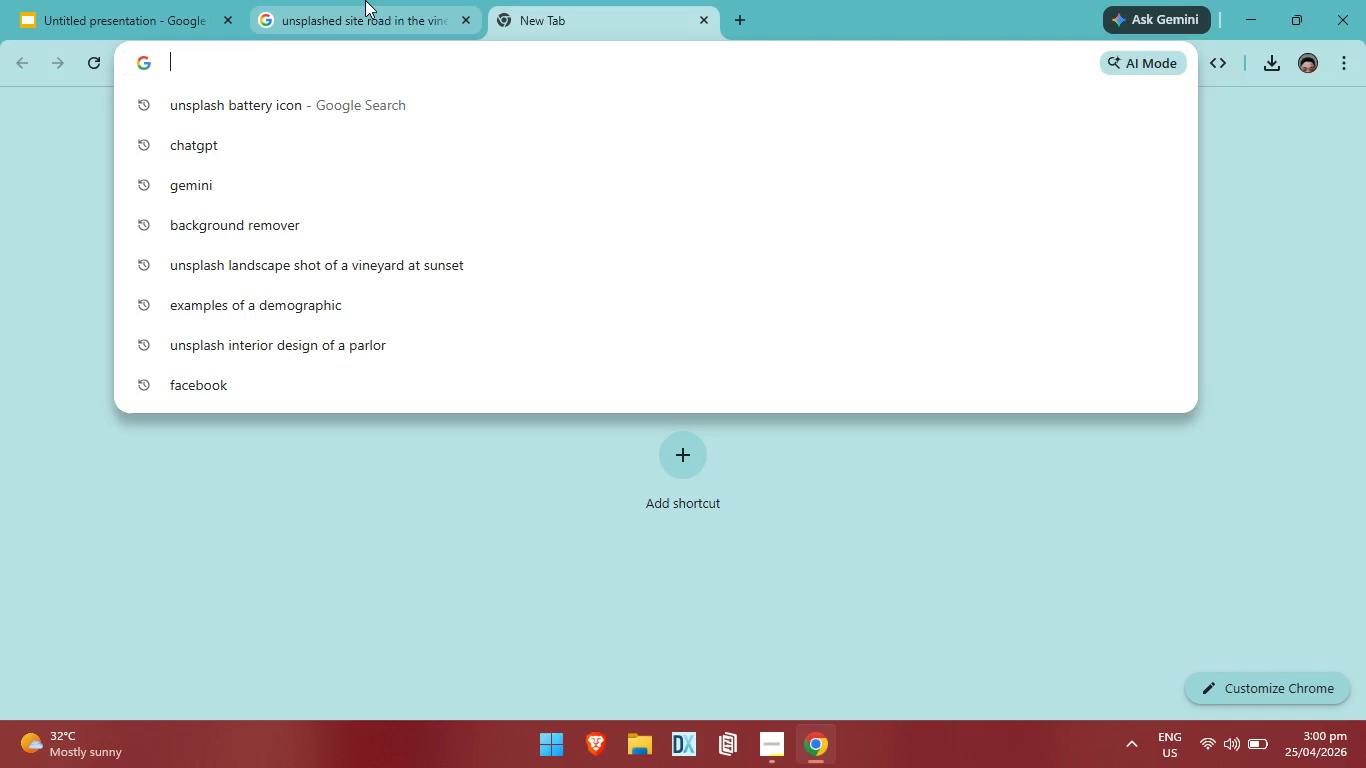 
type(unspladh wooden basket with esentials)
 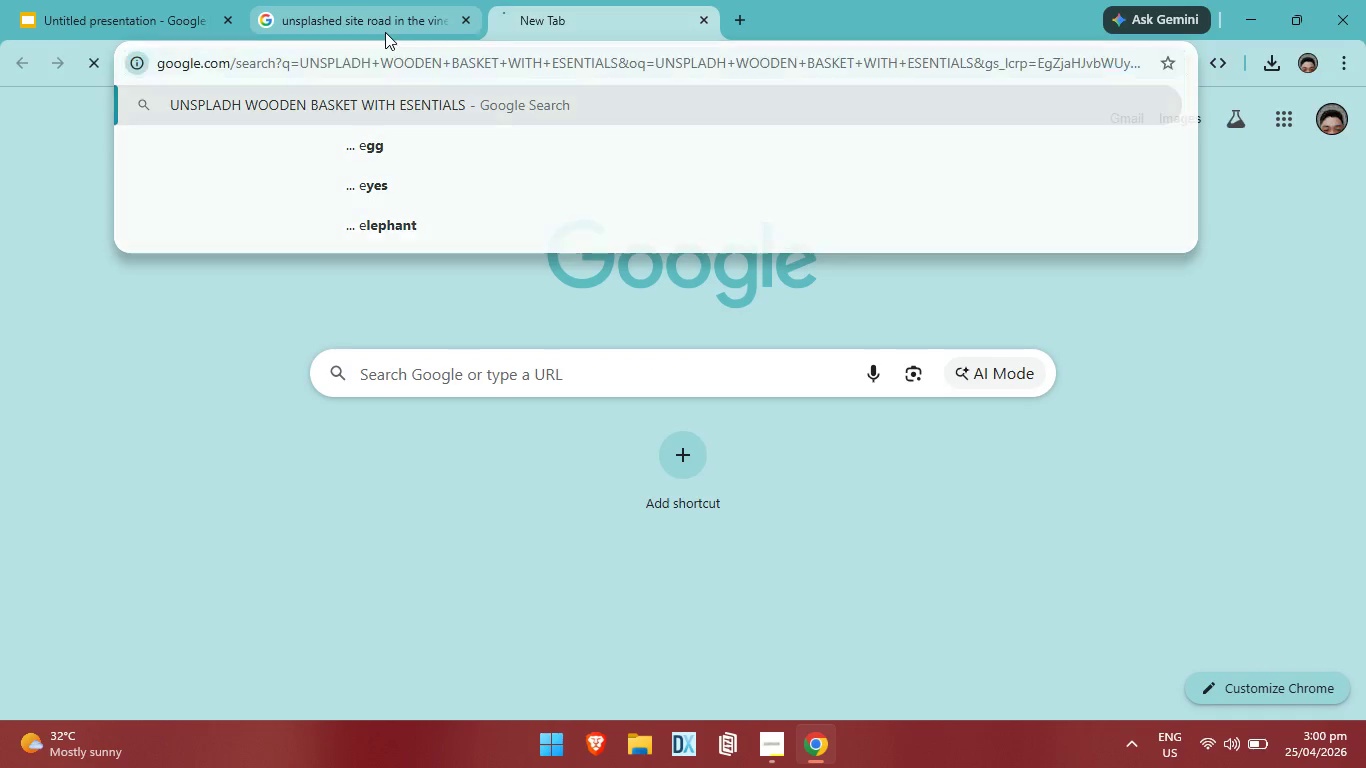 
key(Enter)
 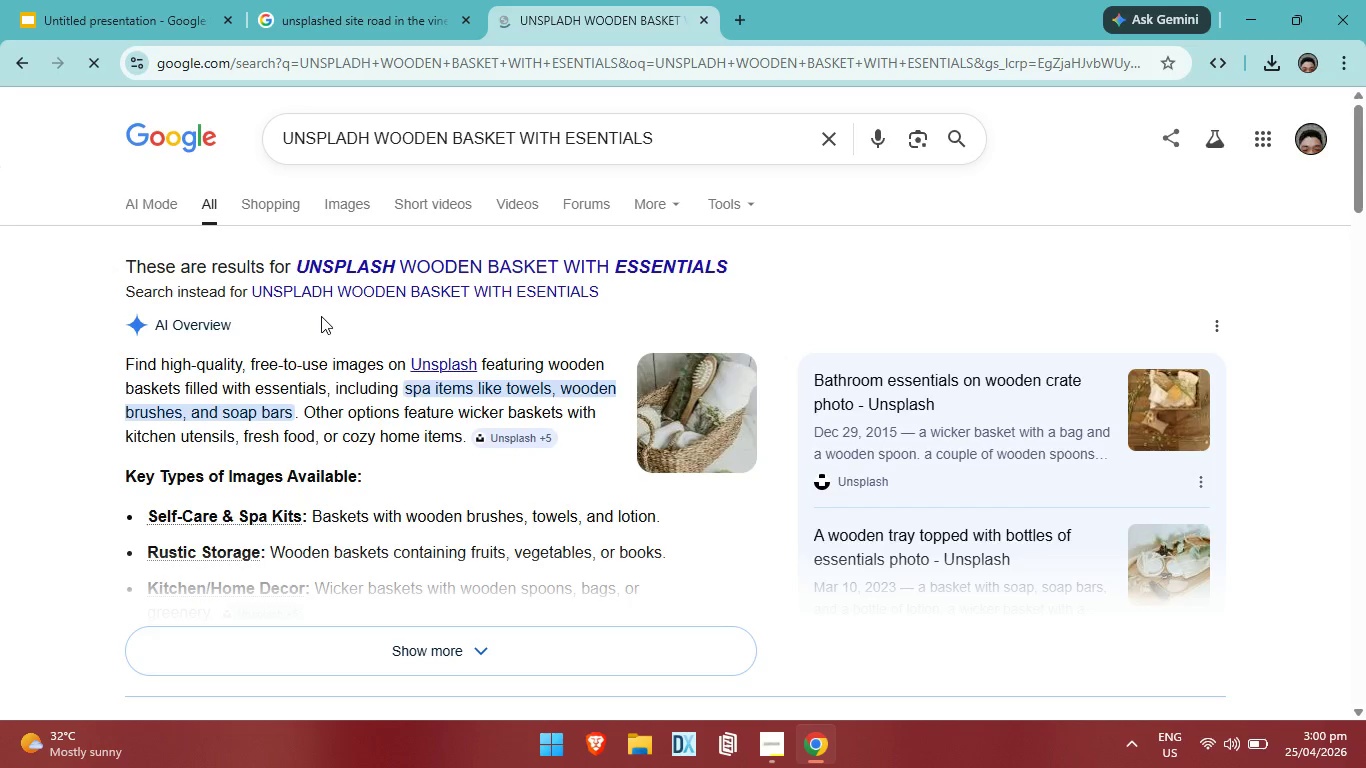 
left_click([320, 206])
 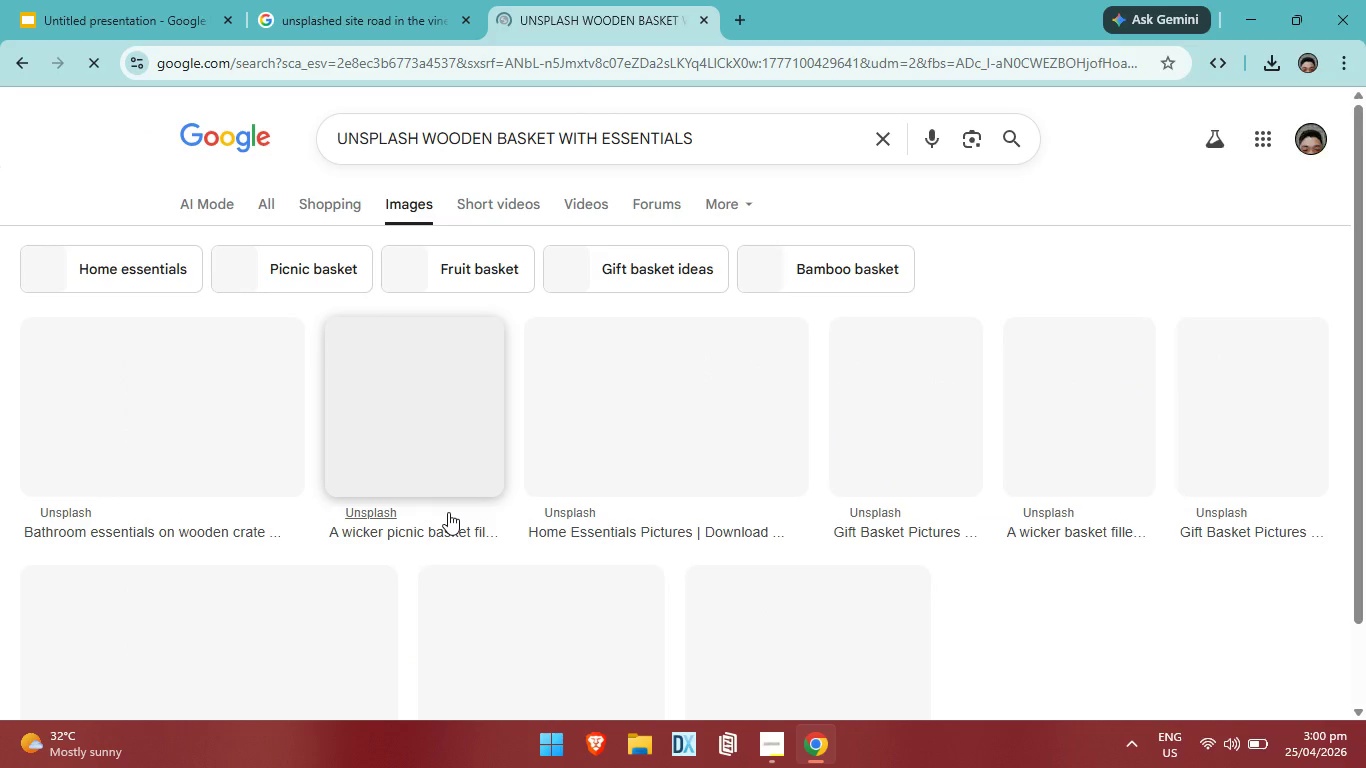 
mouse_move([272, 487])
 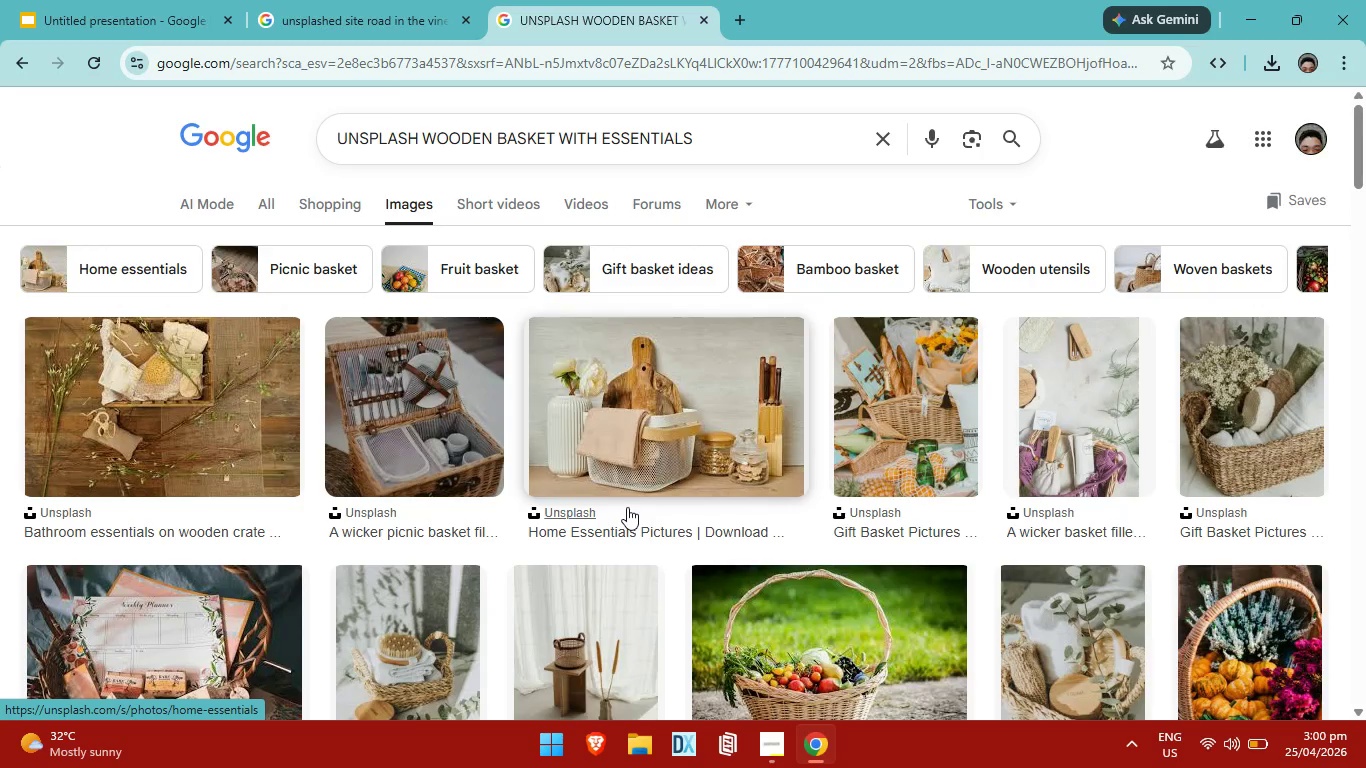 
scroll: coordinate [783, 521], scroll_direction: down, amount: 7.0
 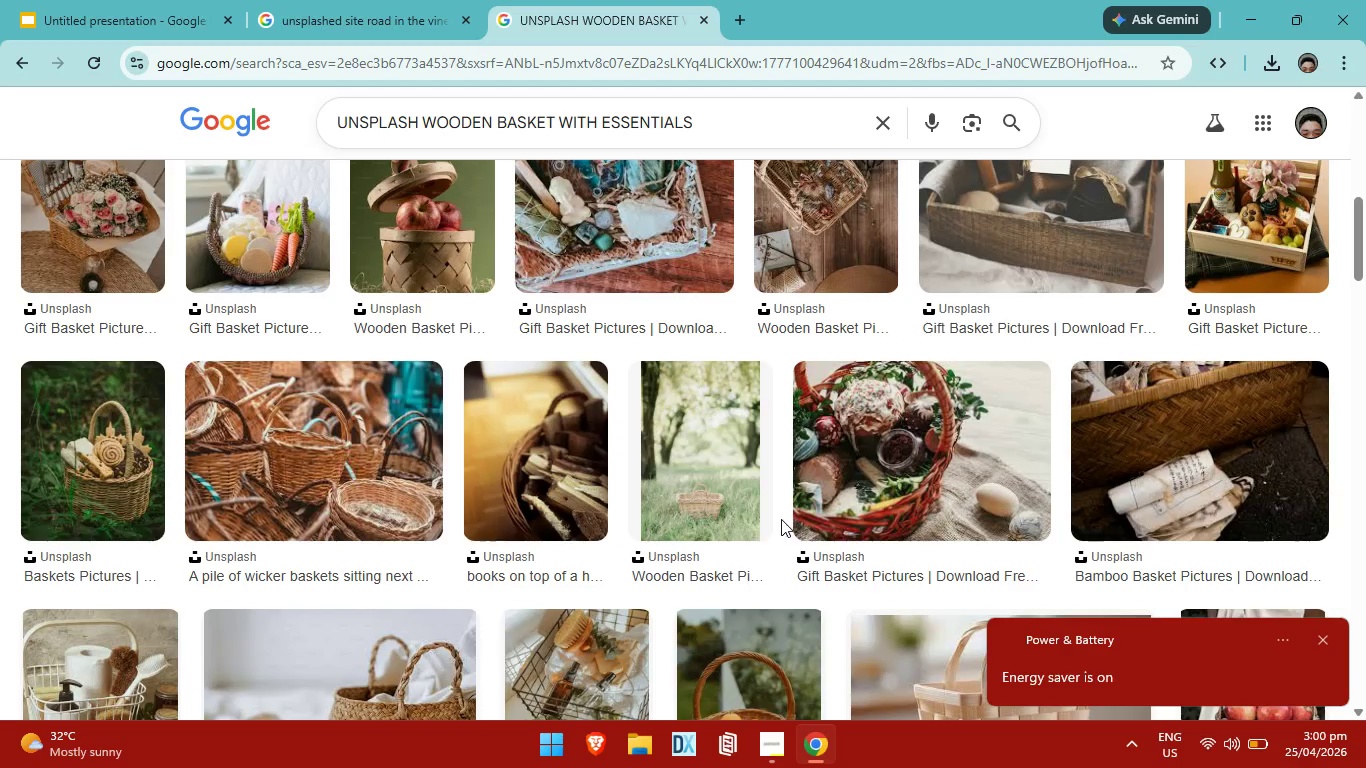 
scroll: coordinate [750, 494], scroll_direction: up, amount: 4.0
 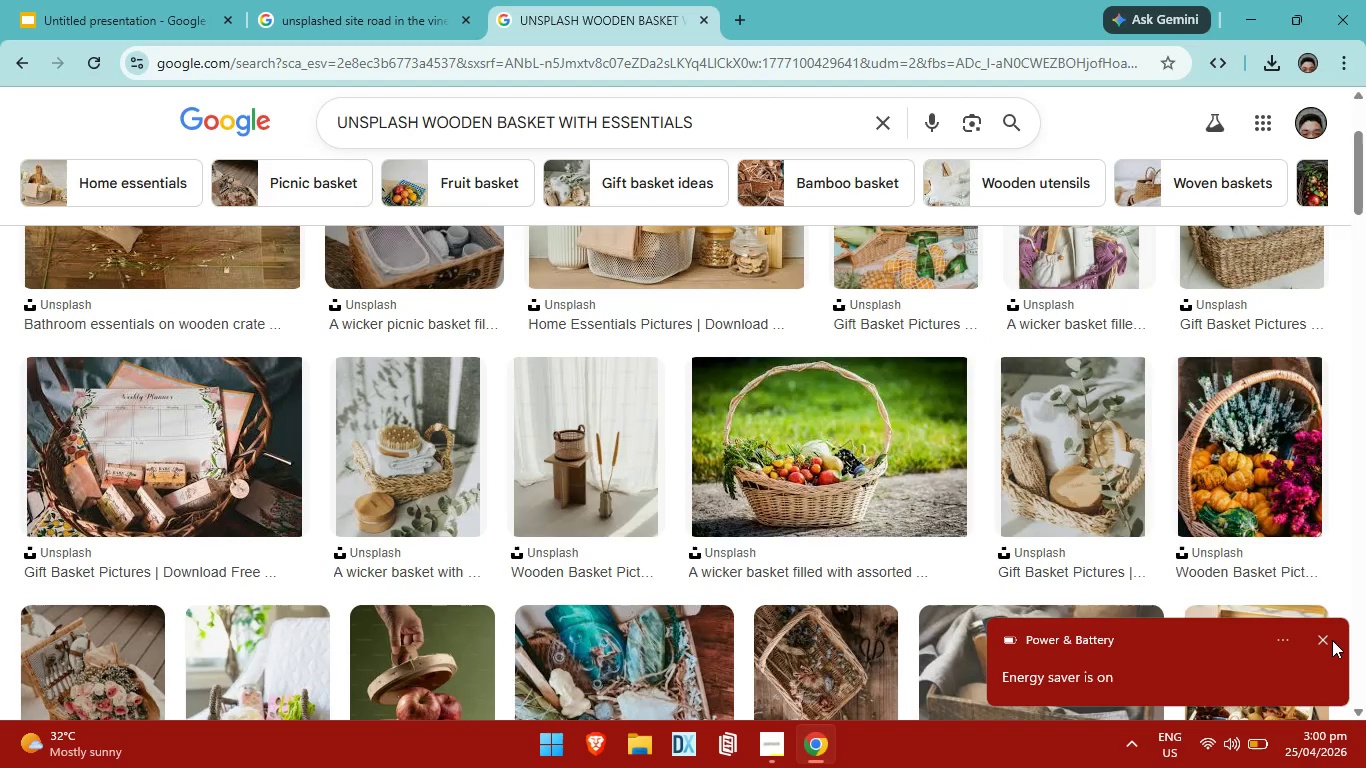 
left_click([1332, 639])
 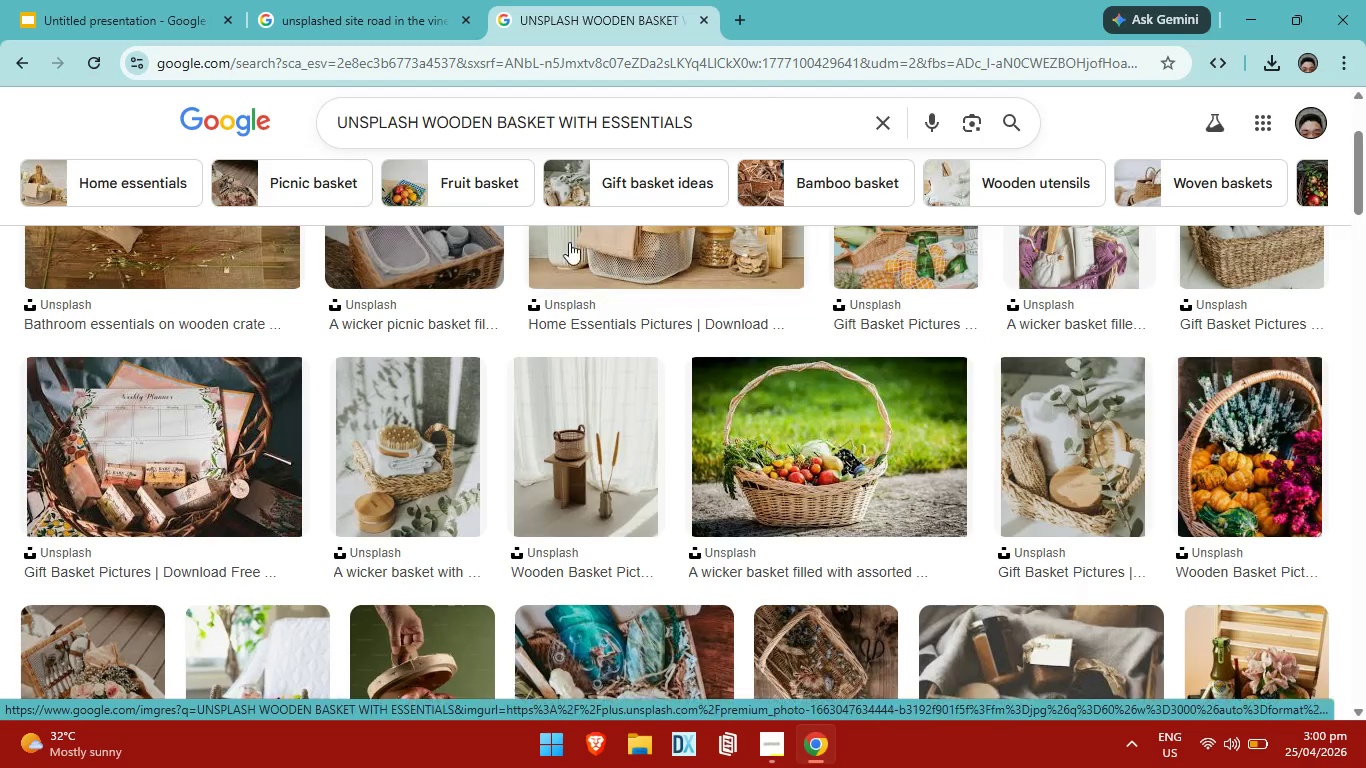 
wait(7.19)
 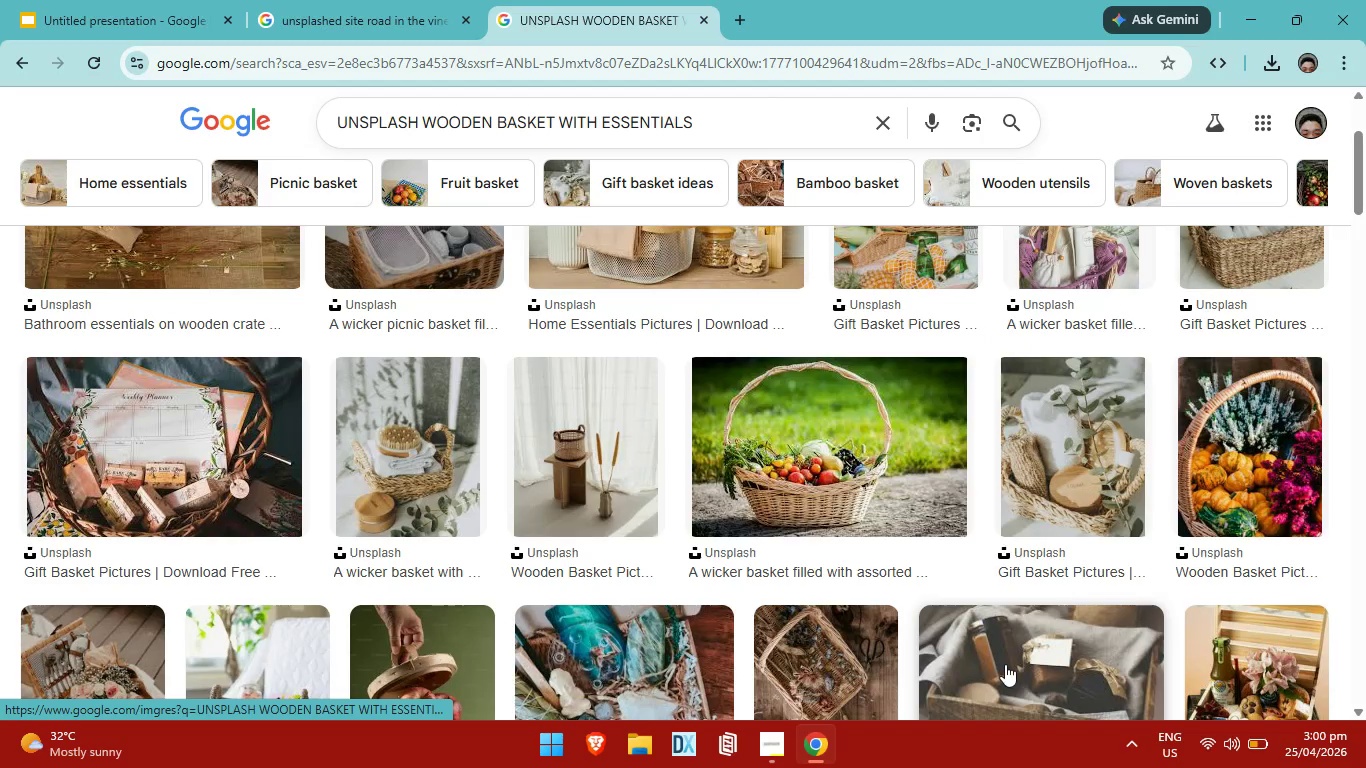 
left_click([584, 30])
 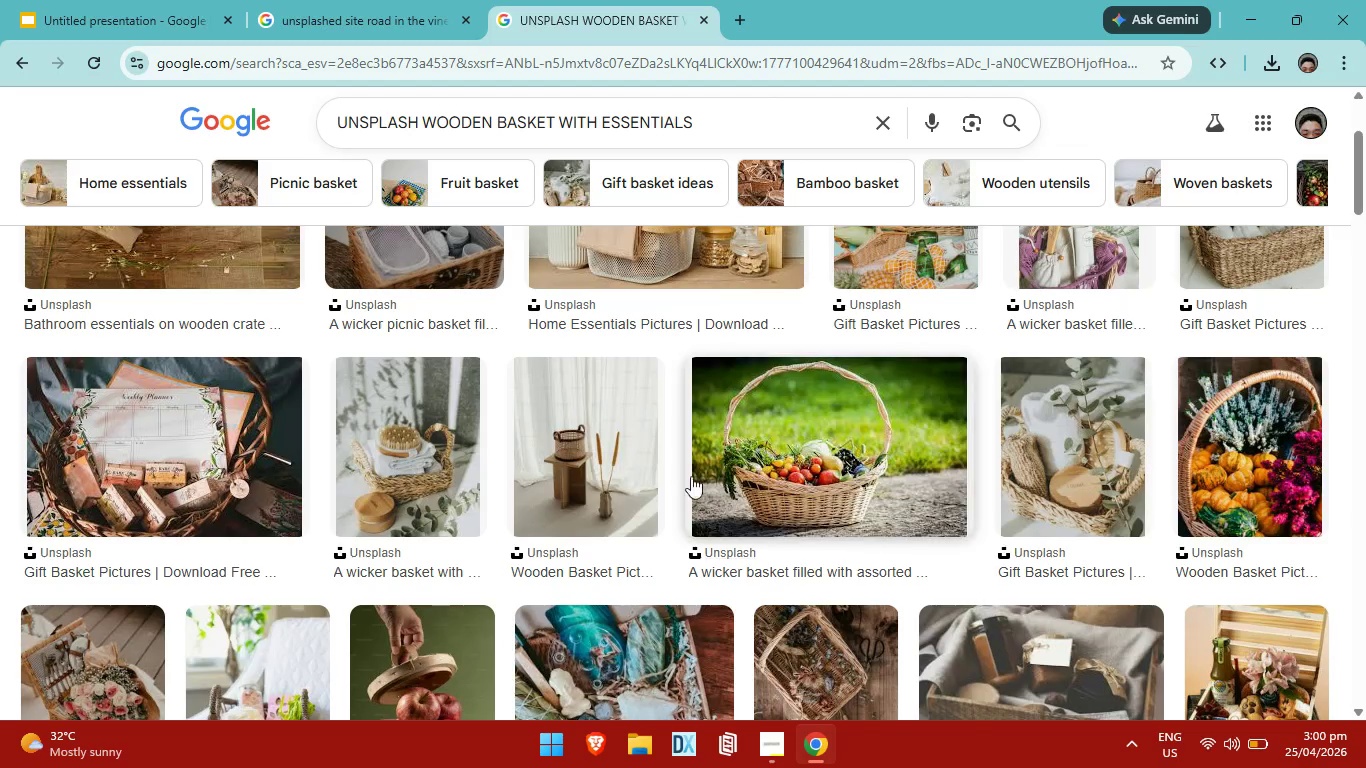 
scroll: coordinate [708, 478], scroll_direction: up, amount: 5.0
 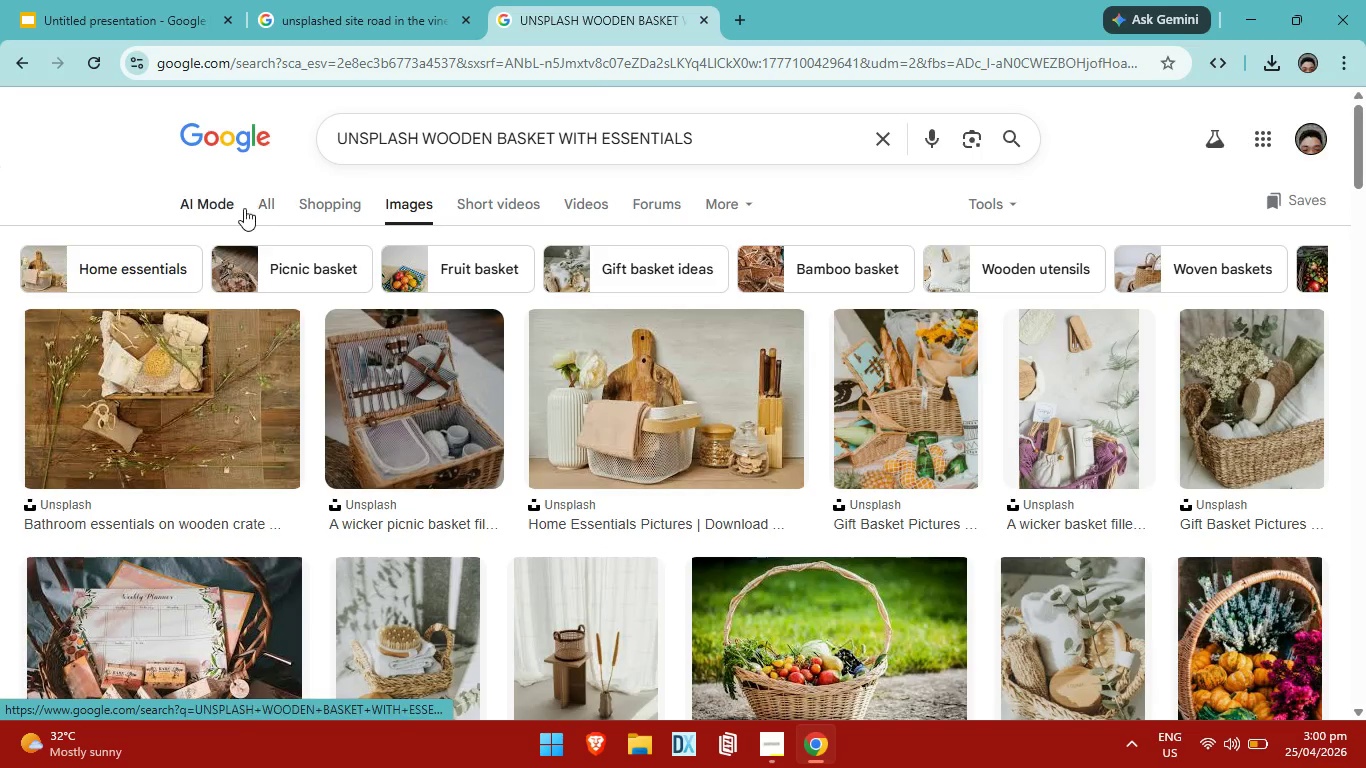 
left_click([260, 208])
 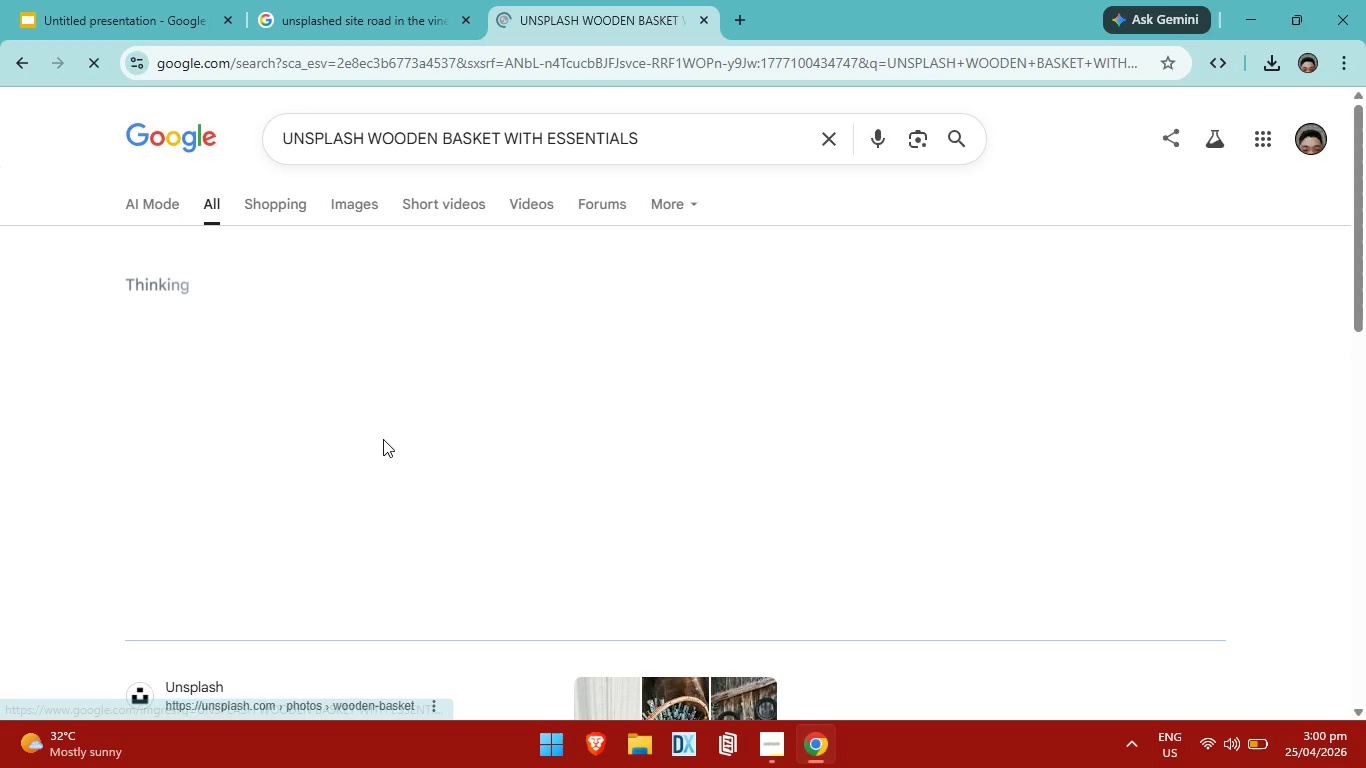 
scroll: coordinate [573, 441], scroll_direction: down, amount: 5.0
 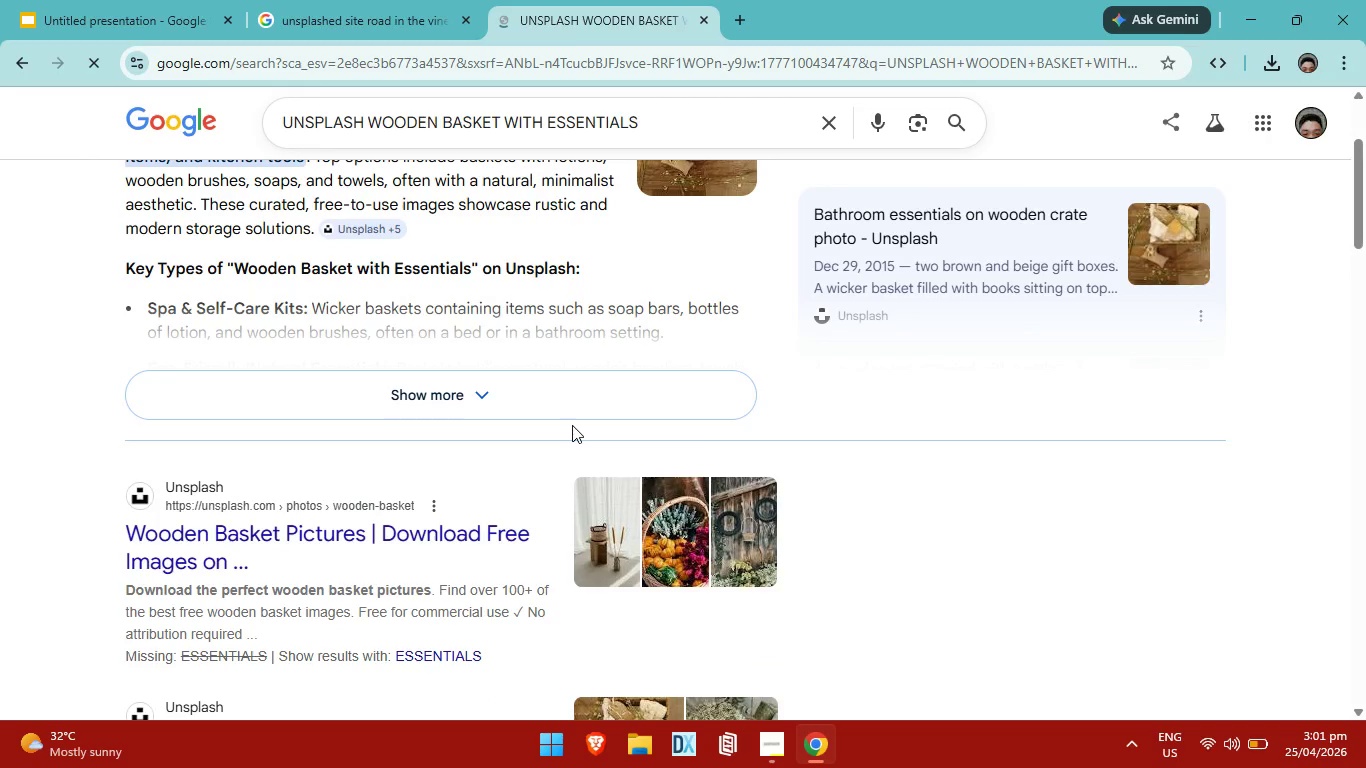 
scroll: coordinate [370, 294], scroll_direction: up, amount: 8.0
 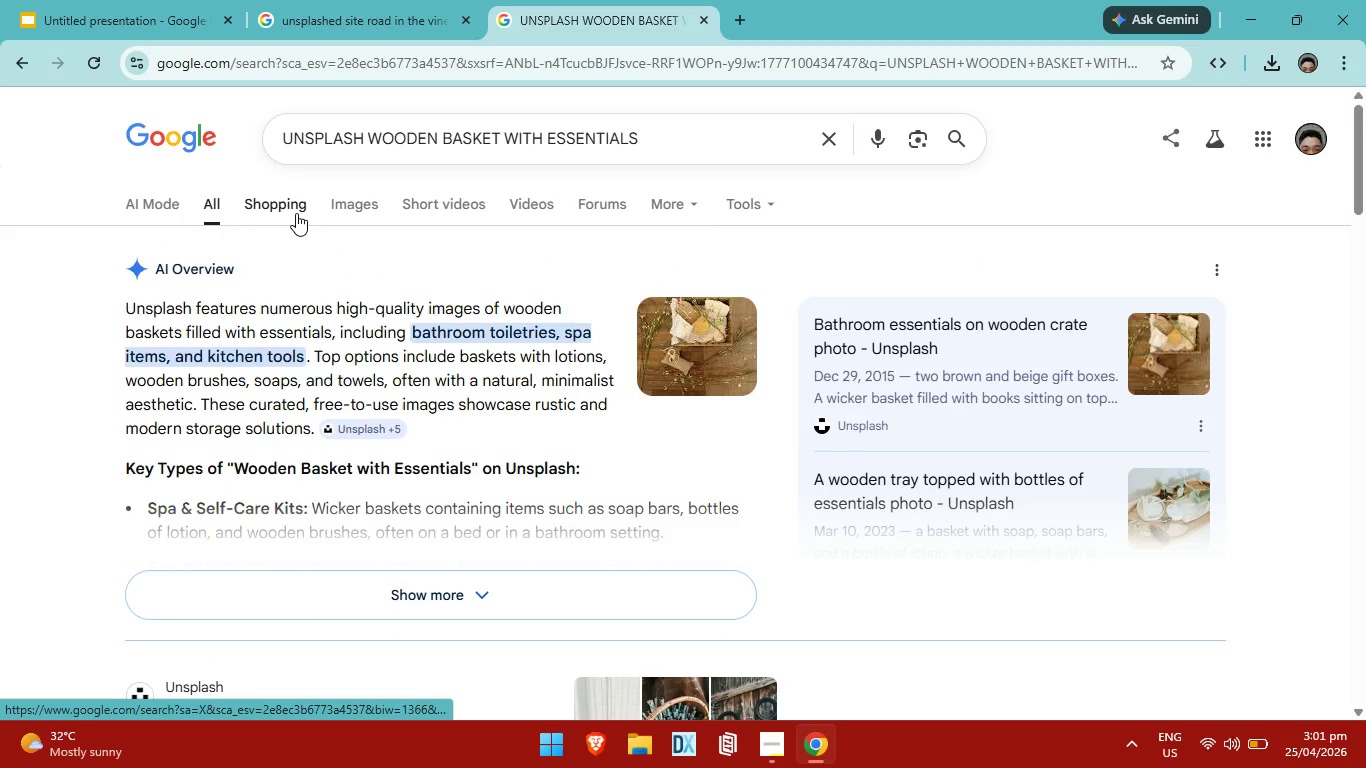 
left_click([347, 204])
 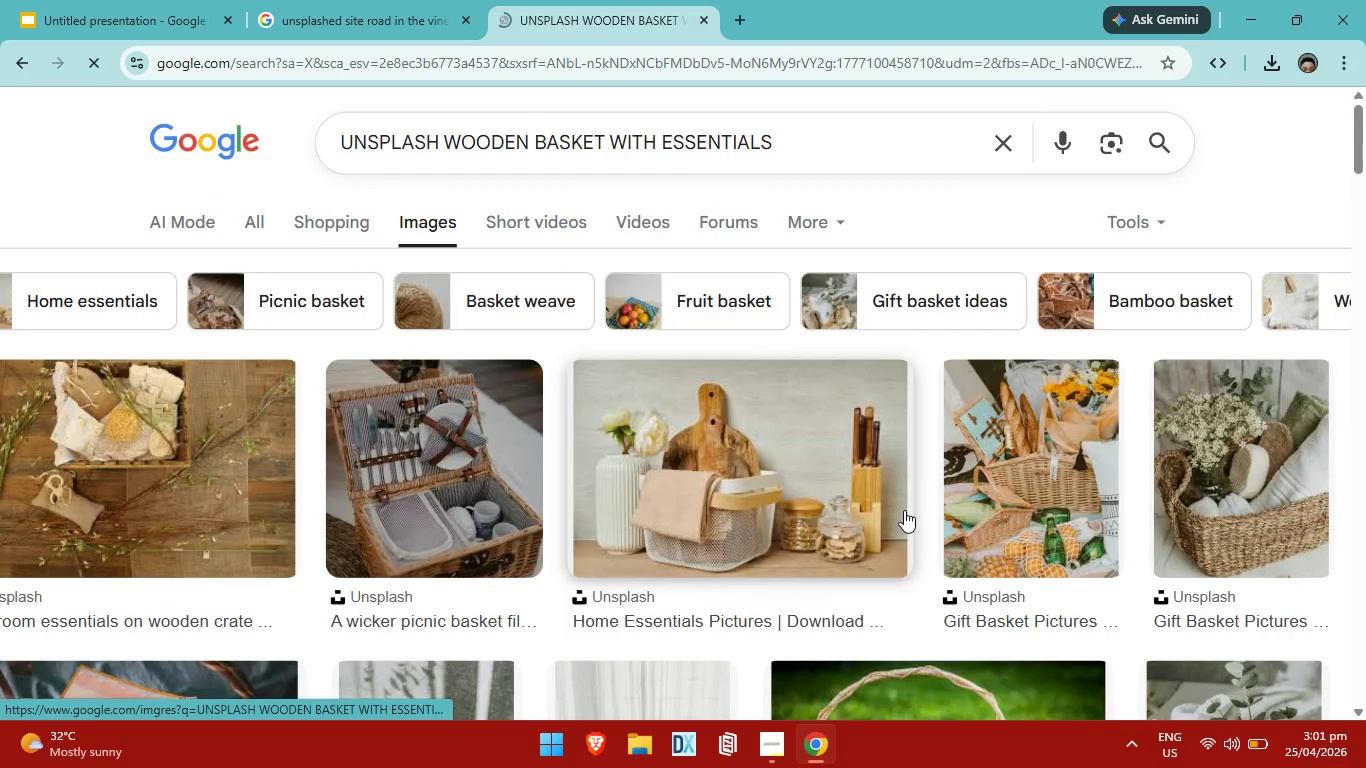 
wait(6.08)
 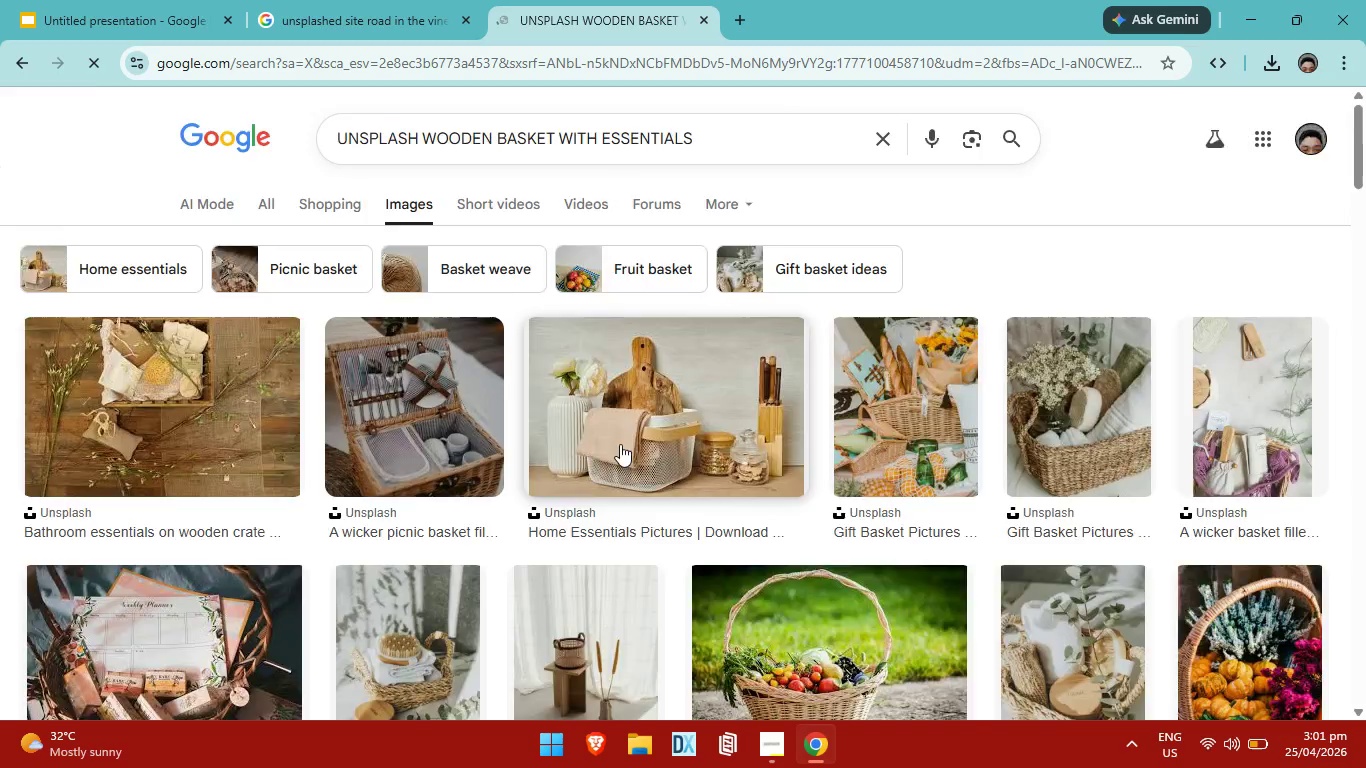 
left_click([1037, 483])
 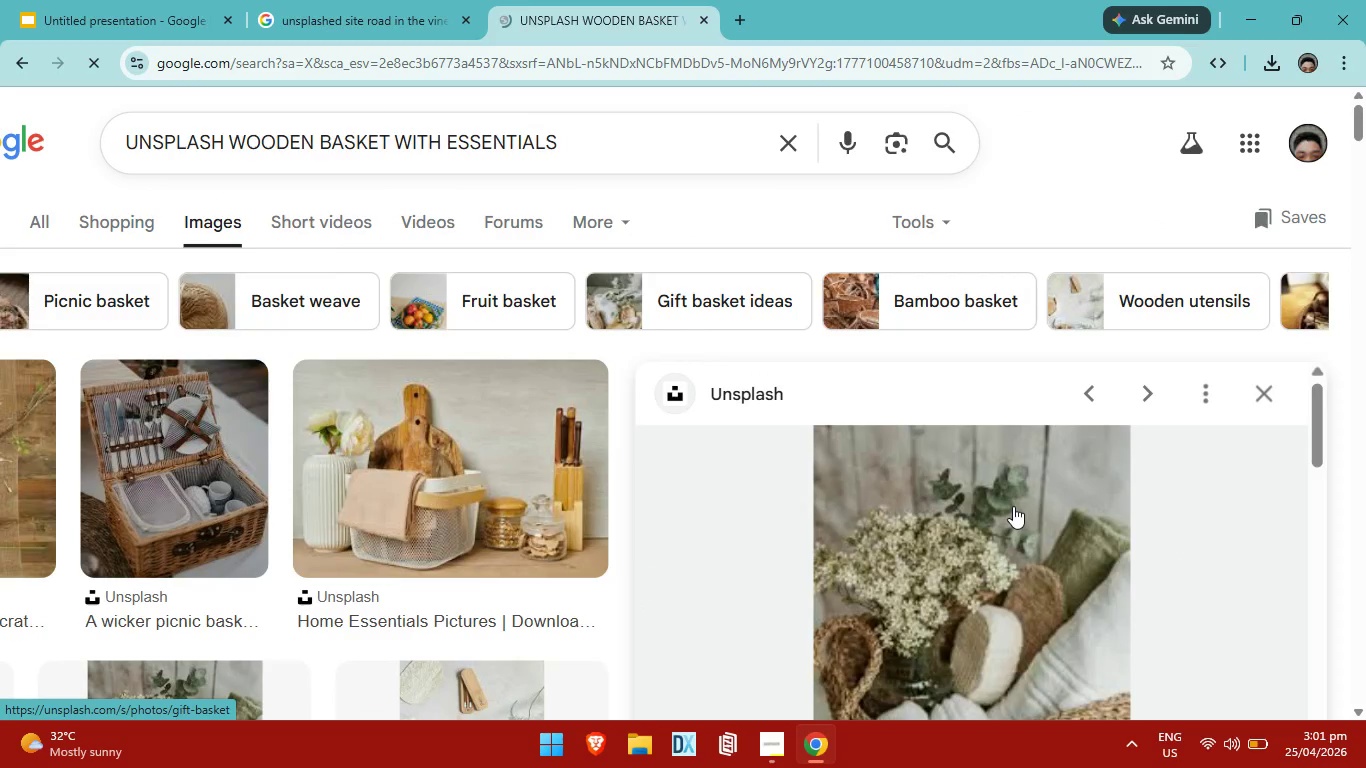 
scroll: coordinate [1016, 568], scroll_direction: none, amount: 0.0
 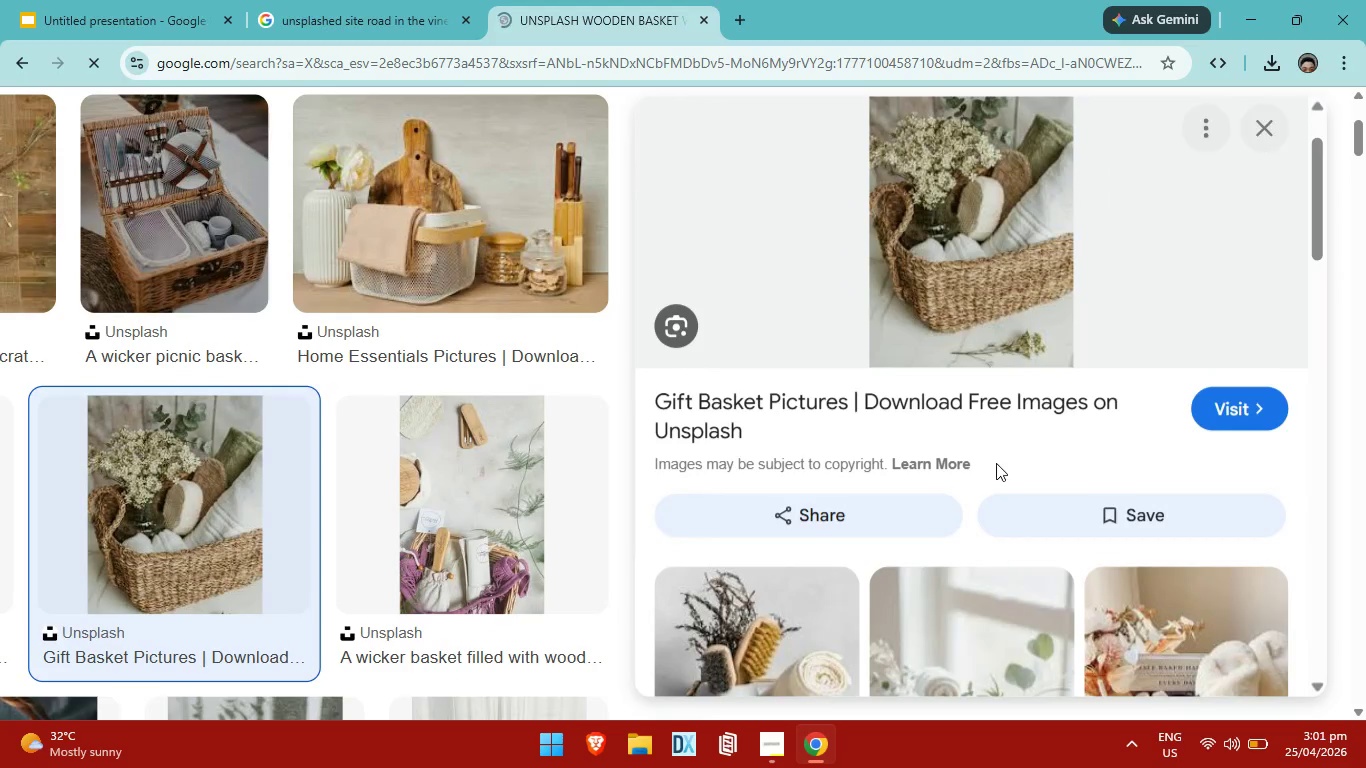 
scroll: coordinate [996, 463], scroll_direction: up, amount: 1.0
 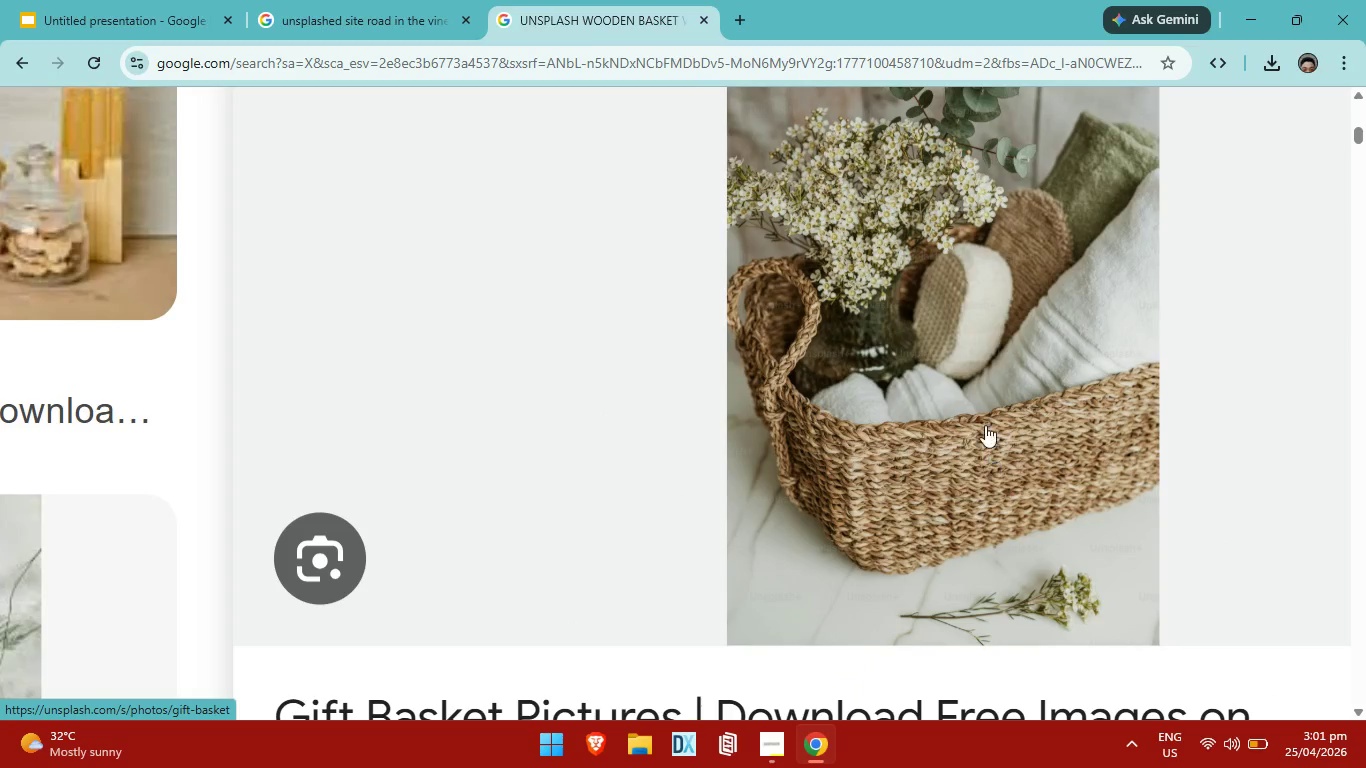 
right_click([982, 411])
 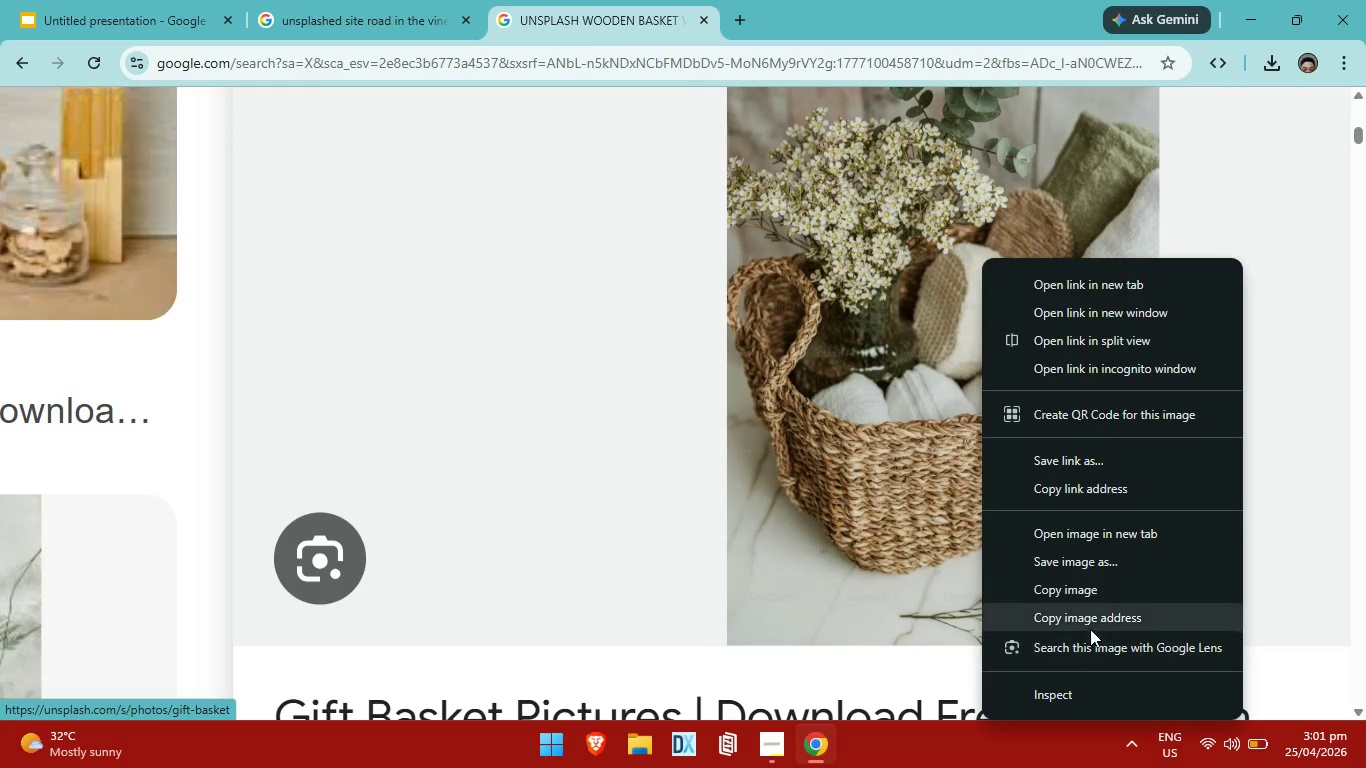 
left_click([1090, 626])
 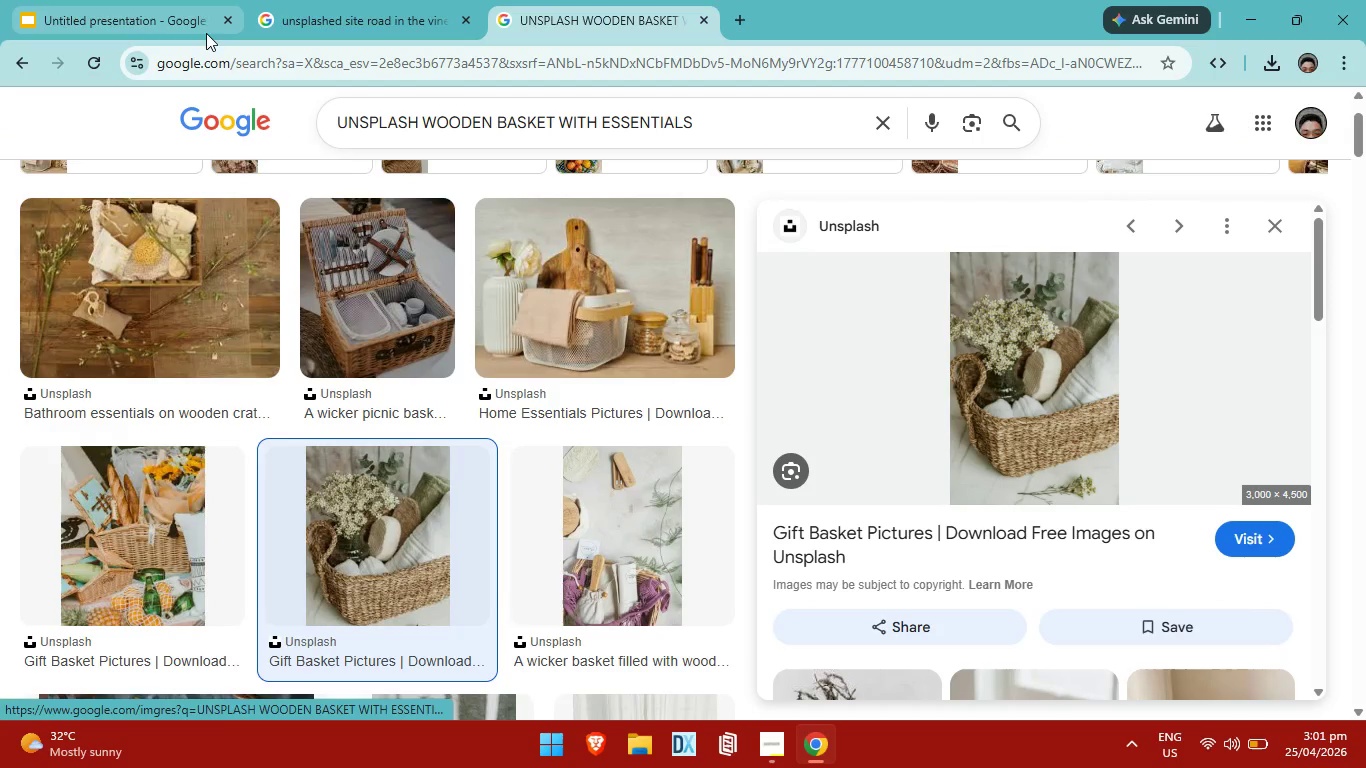 
left_click([197, 30])
 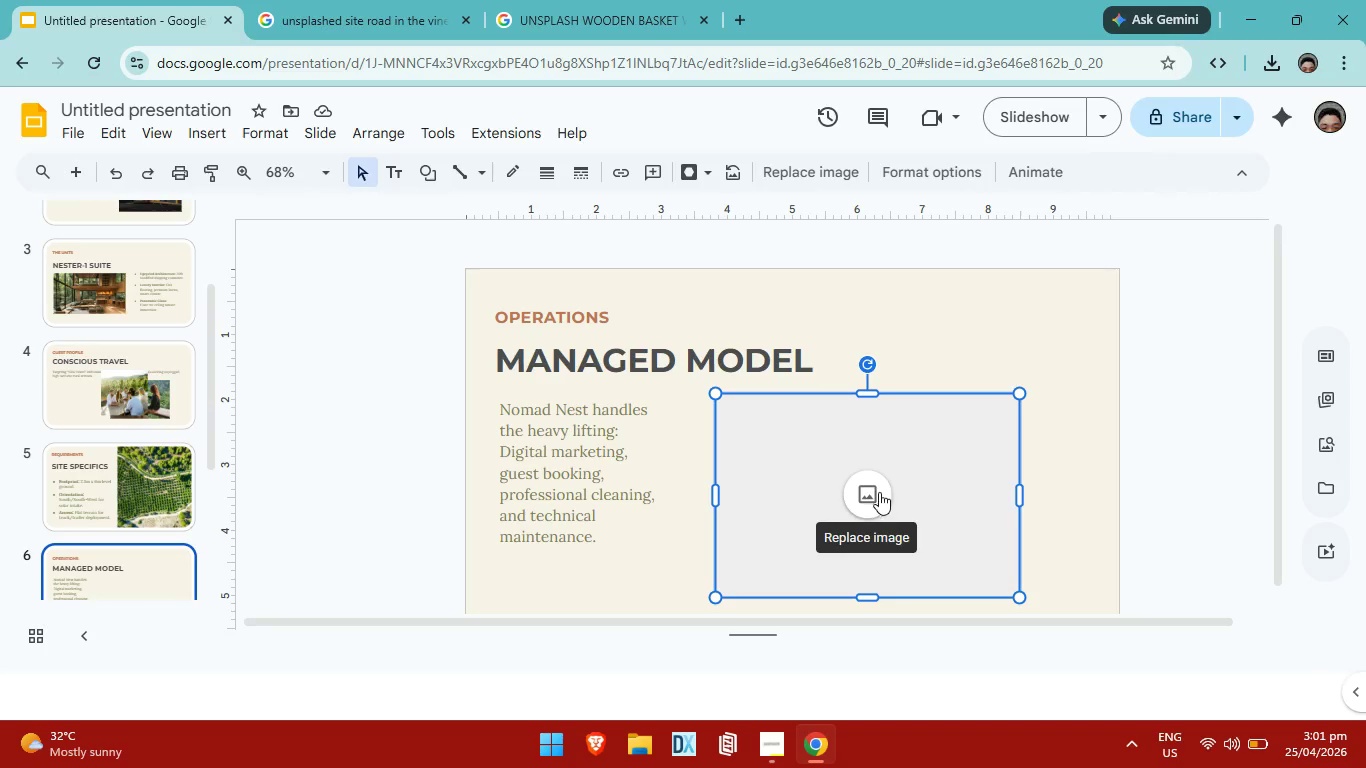 
left_click([878, 495])
 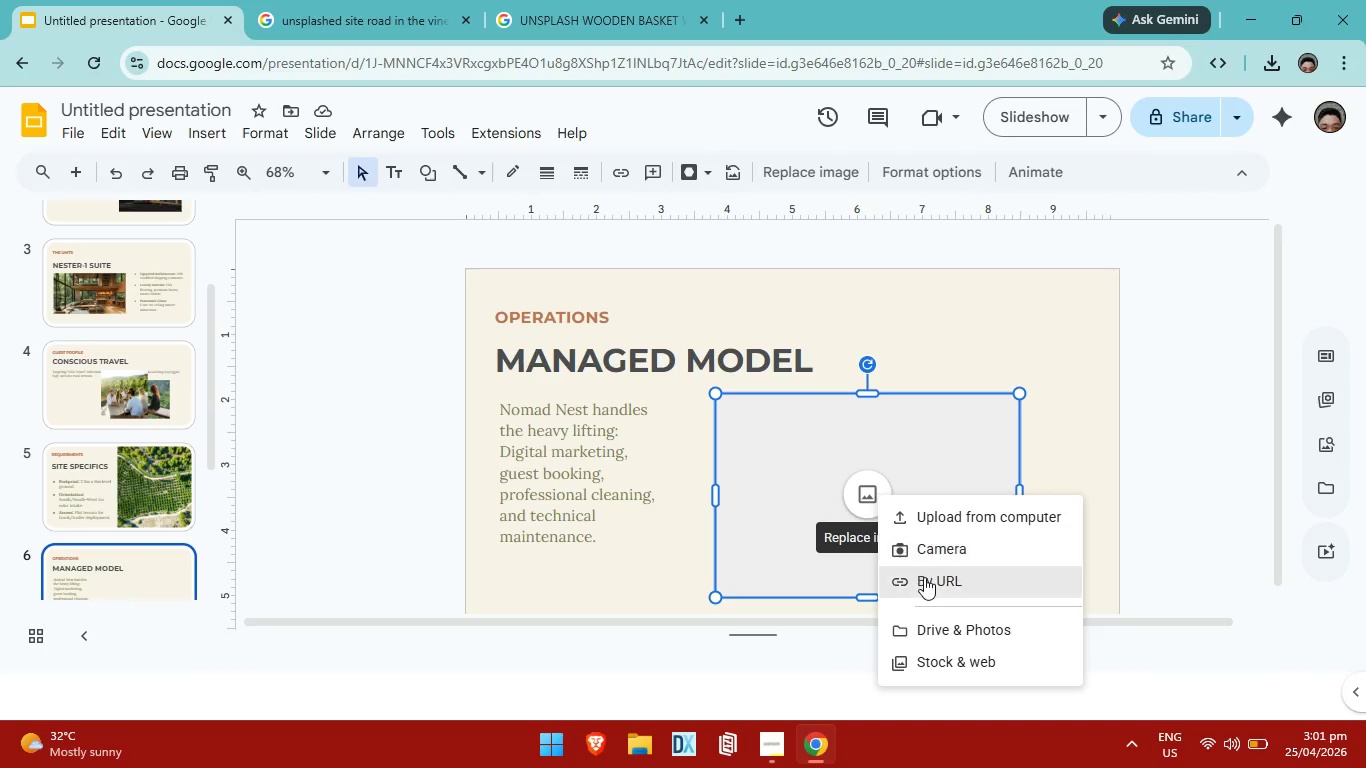 
left_click([924, 578])
 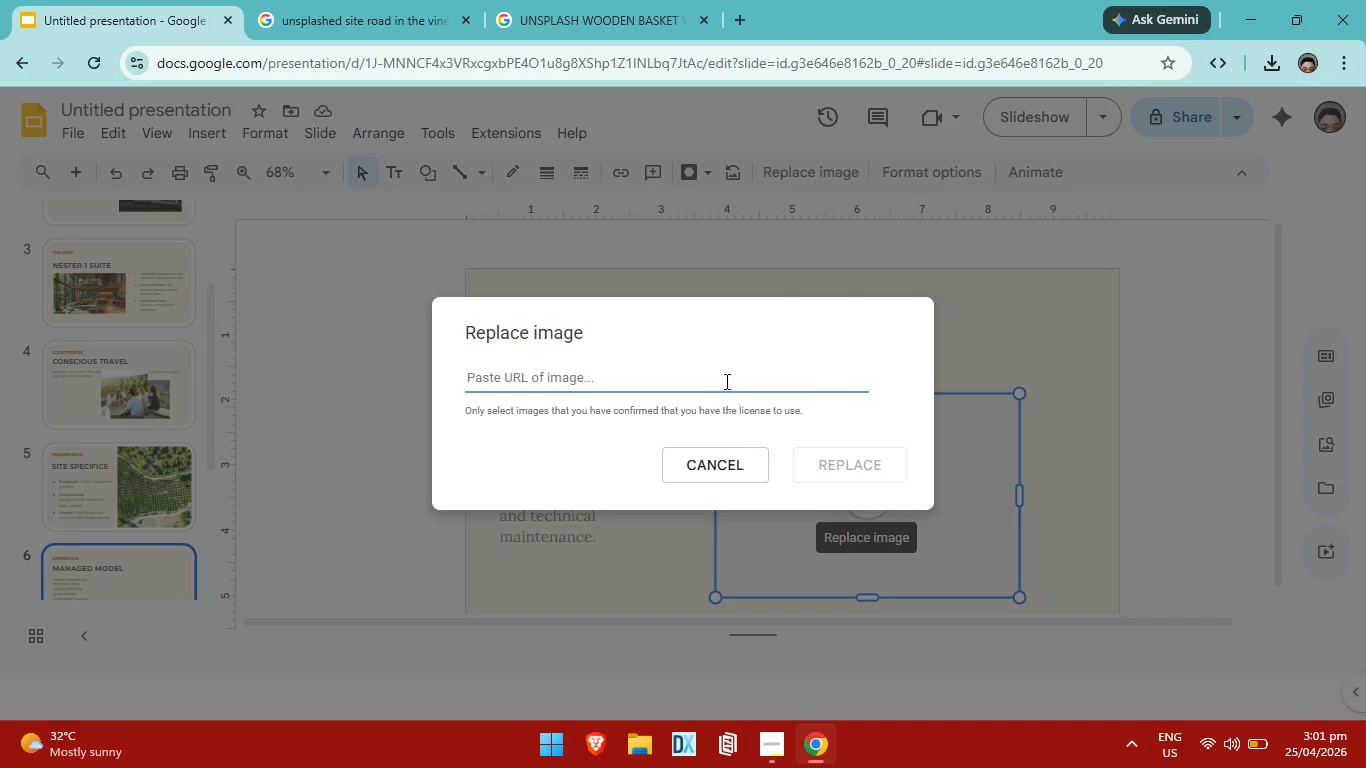 
left_click([725, 379])
 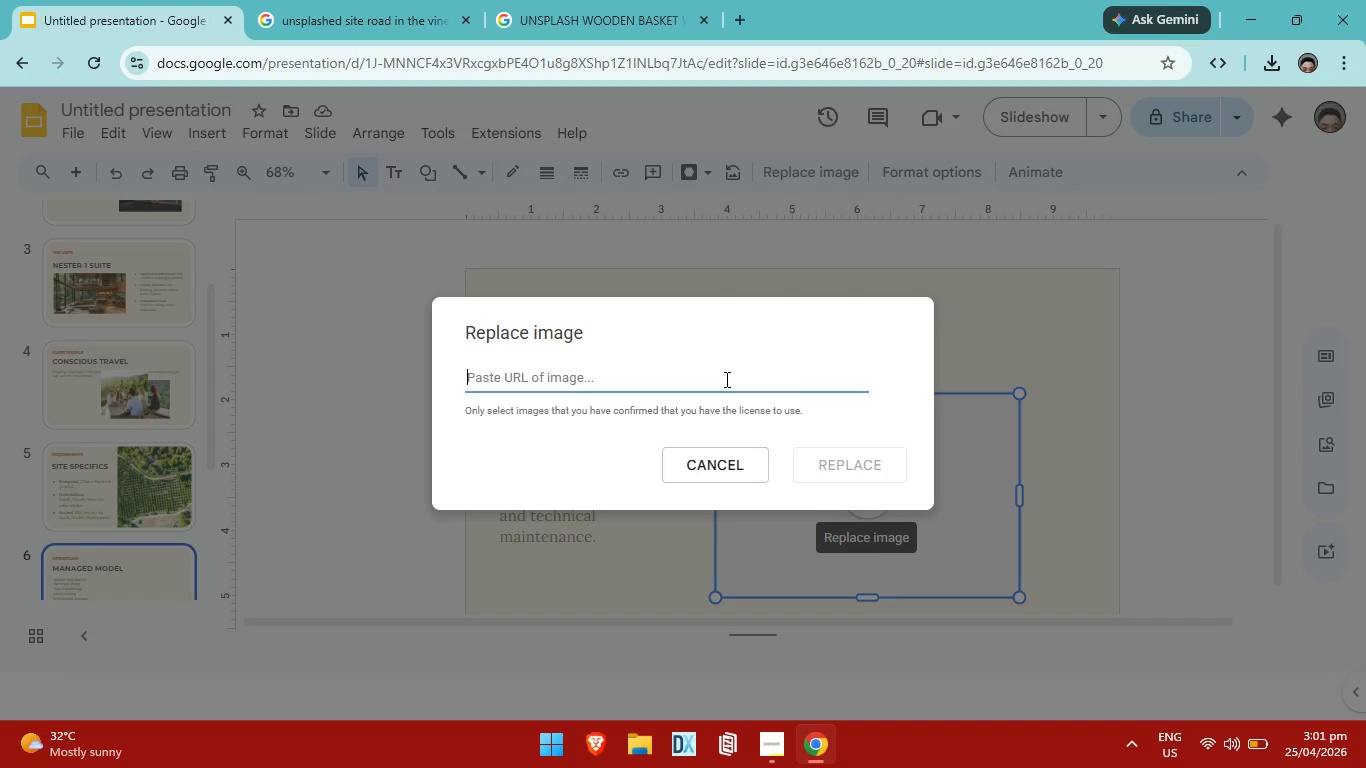 
key(Control+V)
 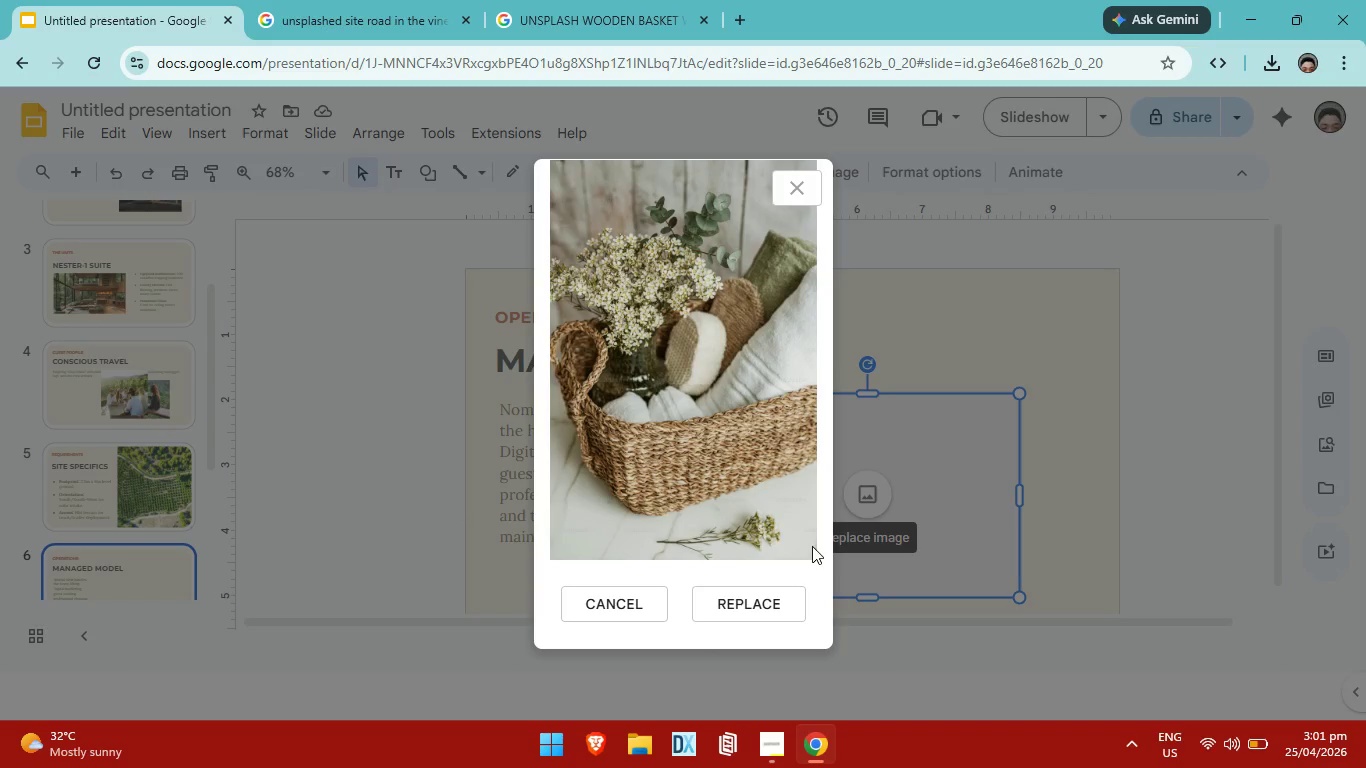 
left_click([767, 598])
 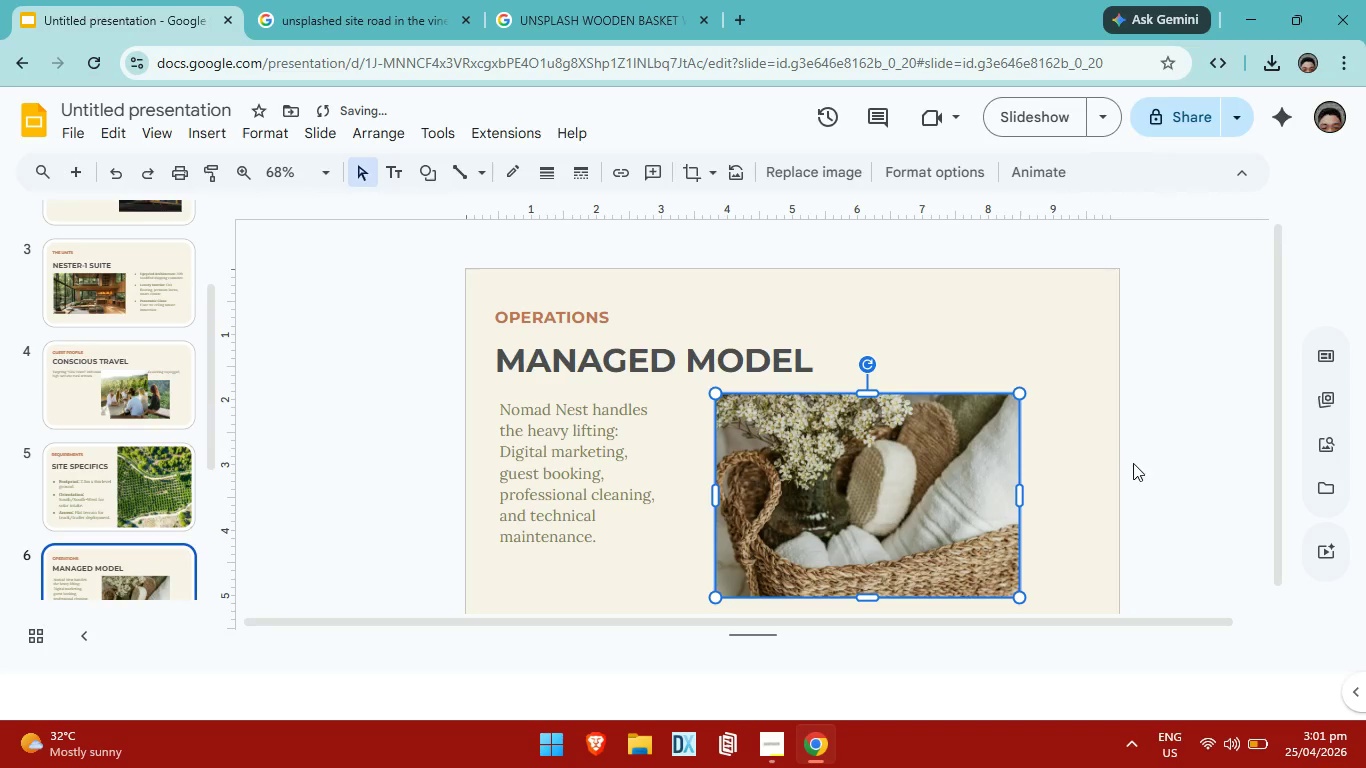 
left_click([1087, 476])
 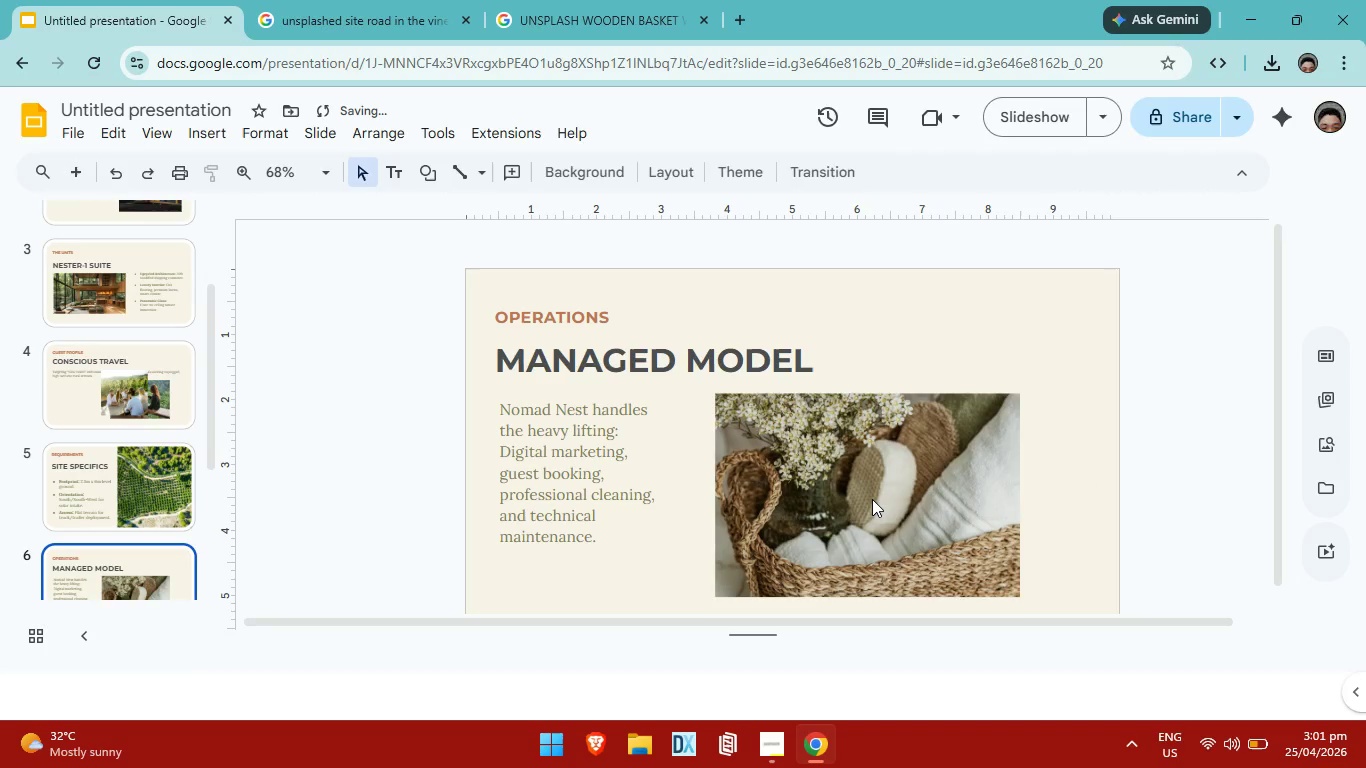 
left_click_drag(start_coordinate=[874, 499], to_coordinate=[841, 493])
 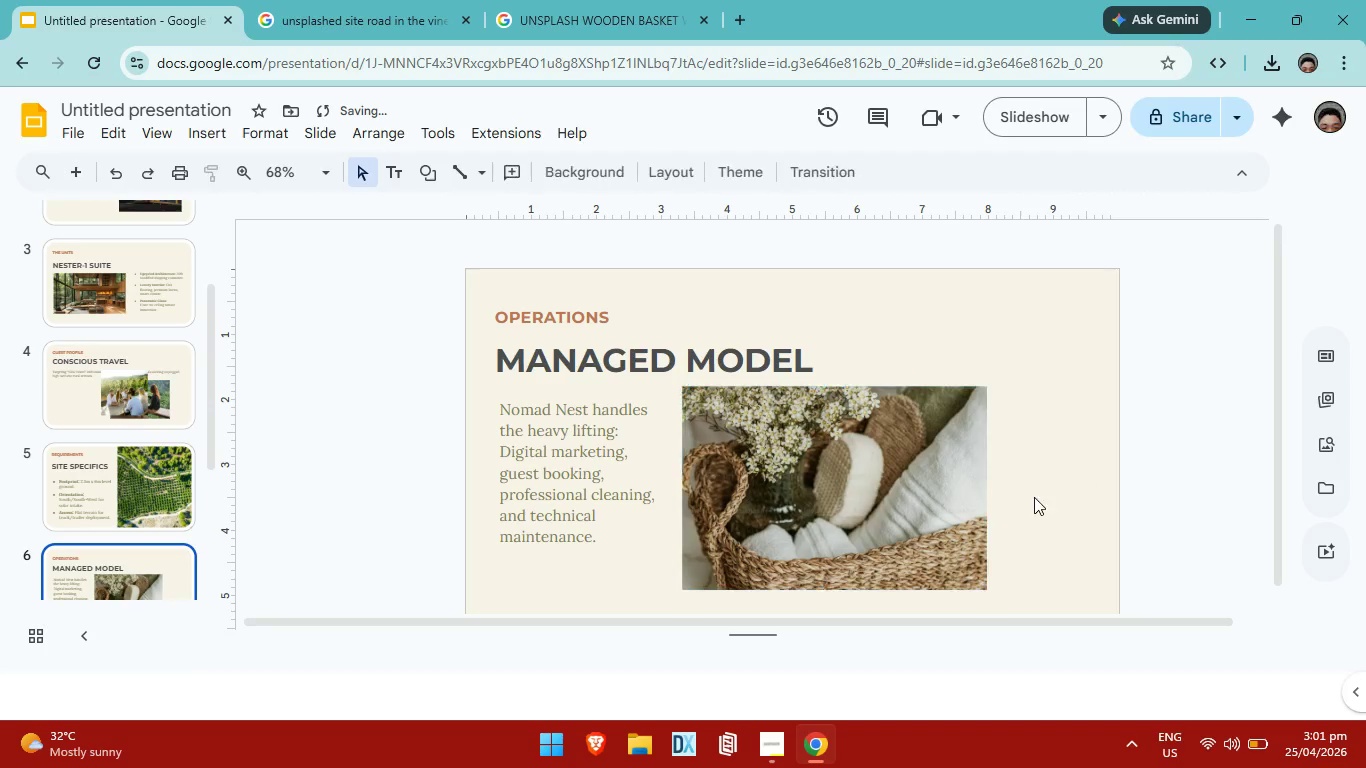 
left_click([1010, 506])
 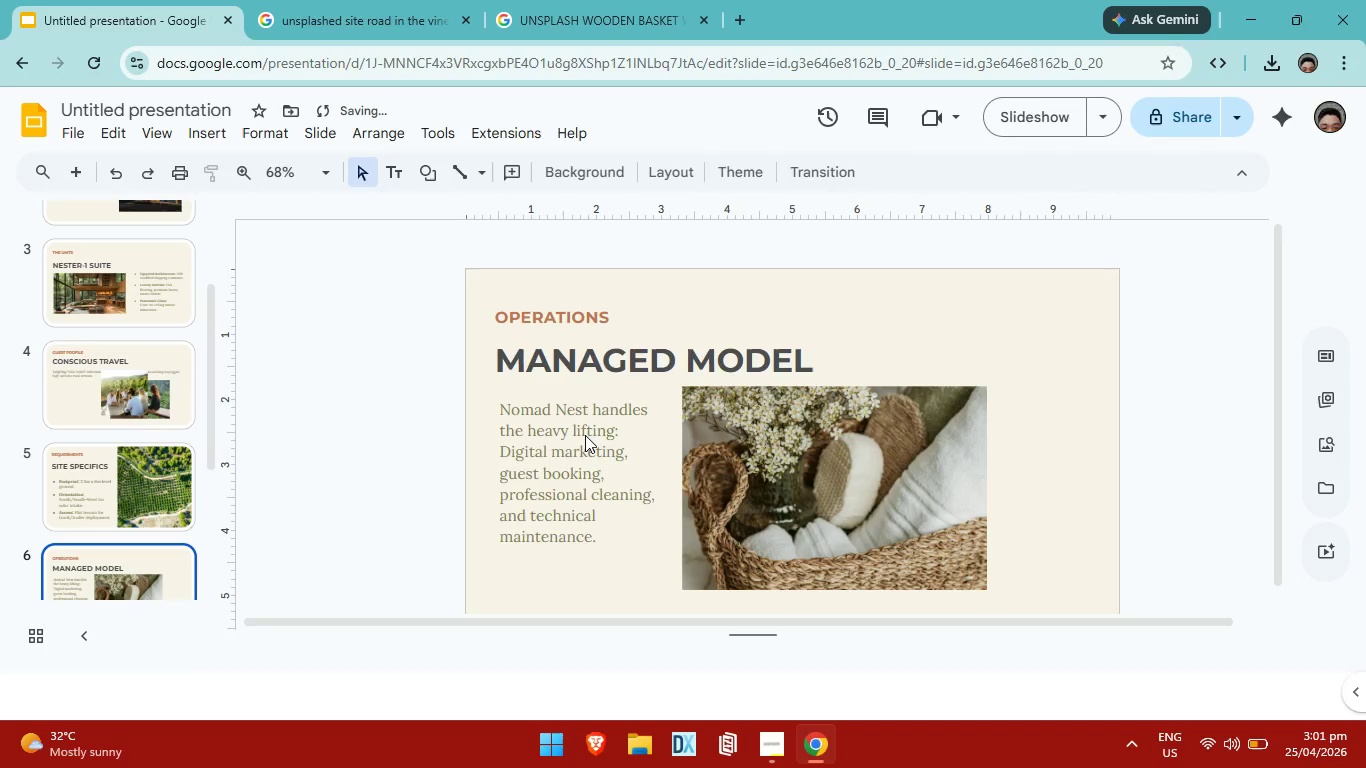 
left_click([583, 435])
 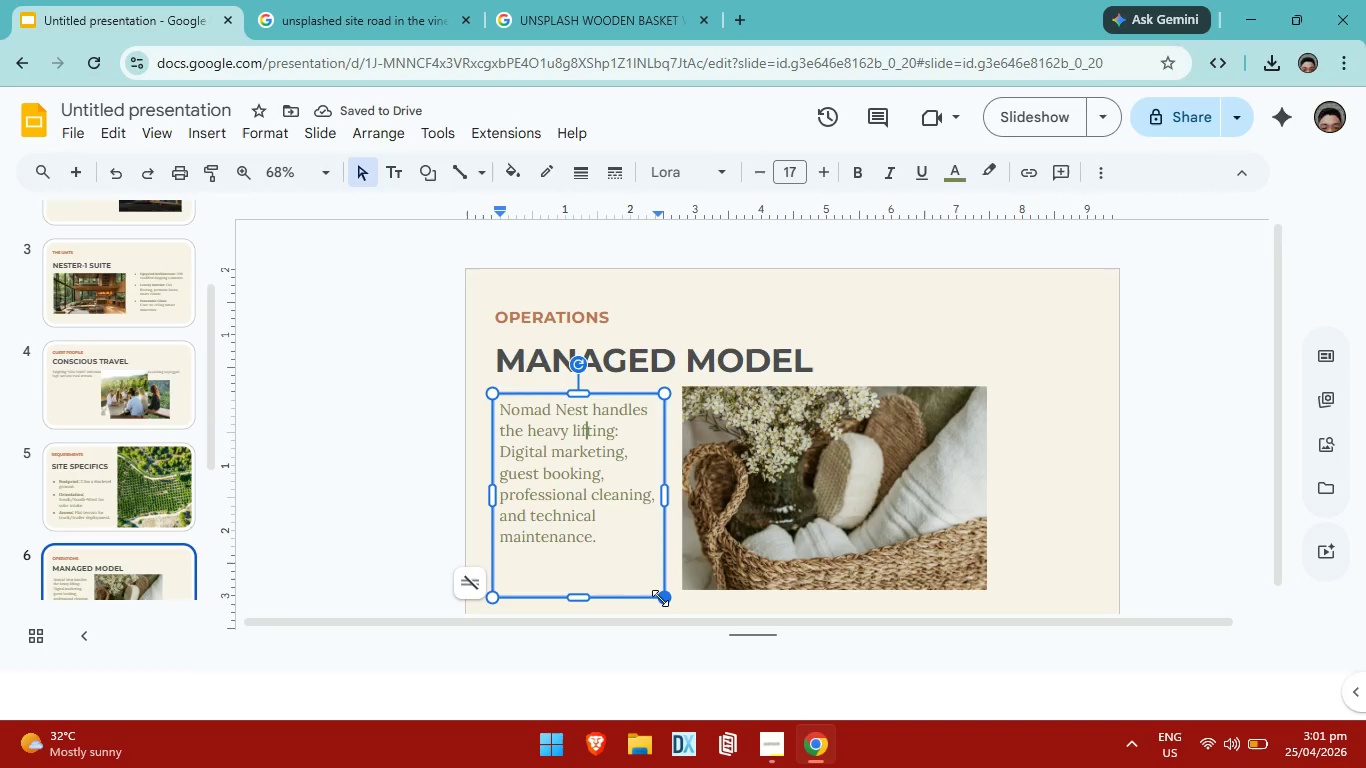 
left_click_drag(start_coordinate=[662, 598], to_coordinate=[657, 623])
 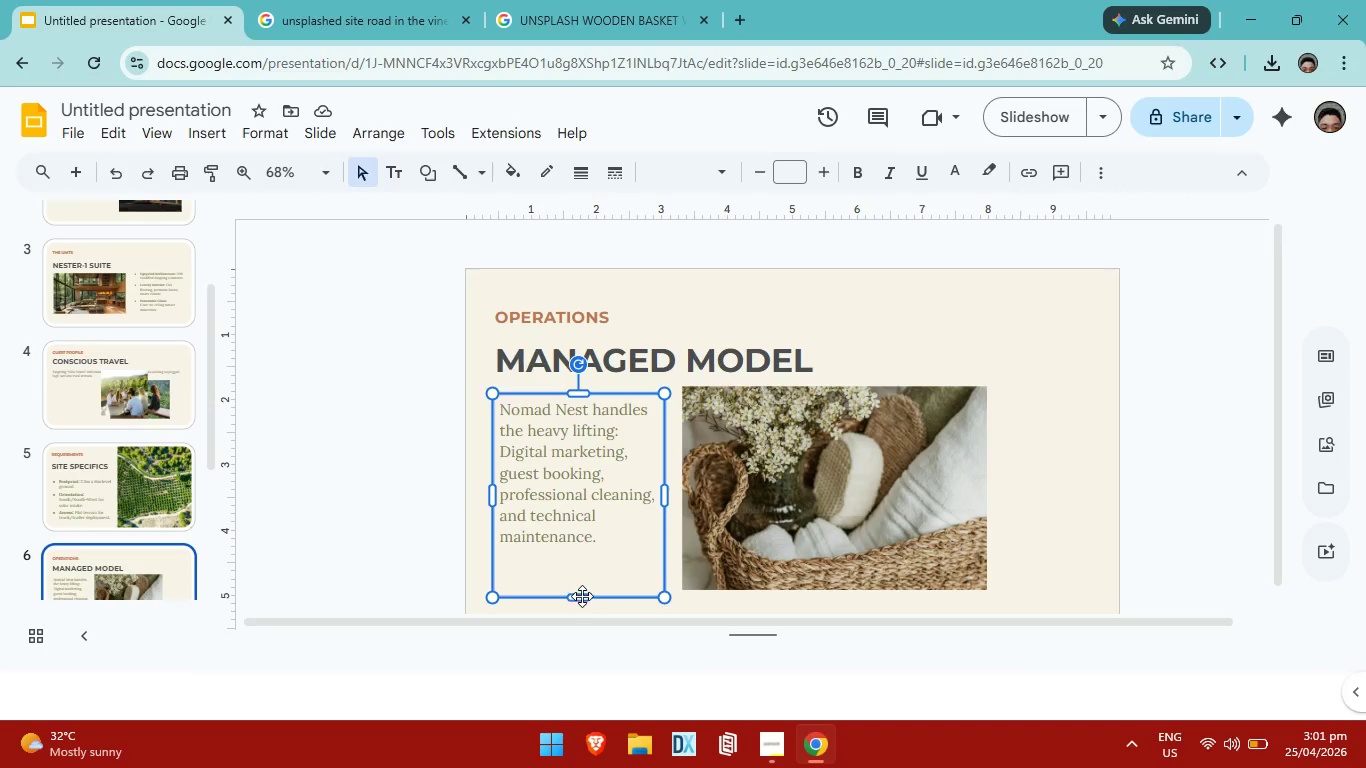 
left_click_drag(start_coordinate=[581, 594], to_coordinate=[581, 567])
 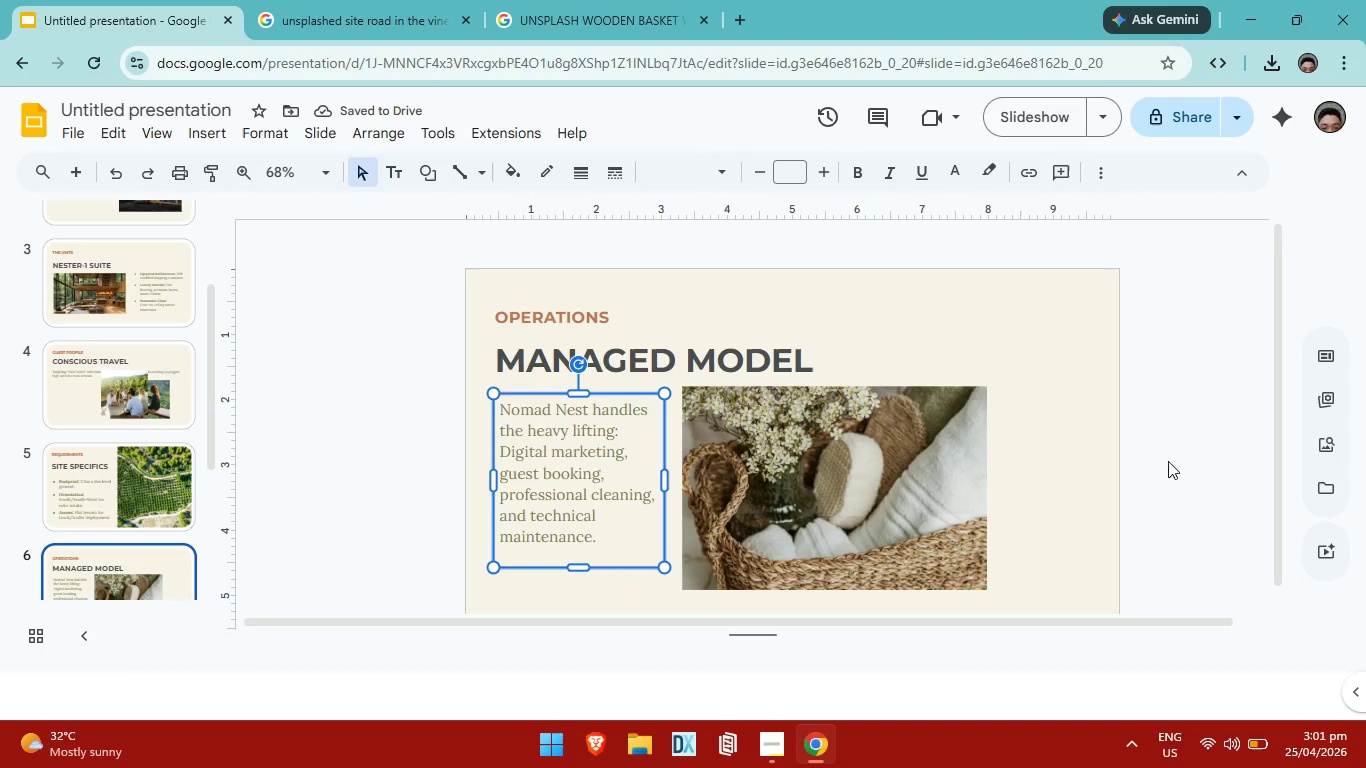 
double_click([893, 445])
 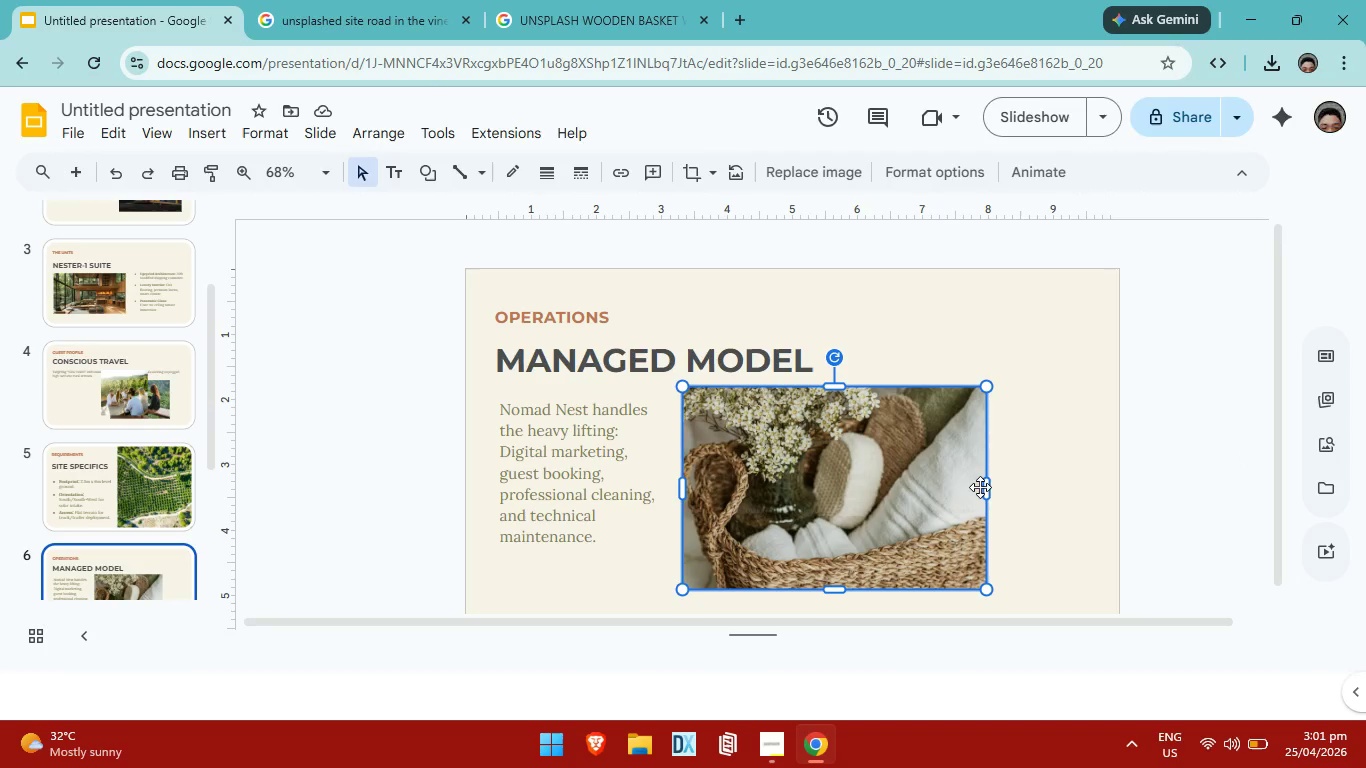 
right_click([944, 475])
 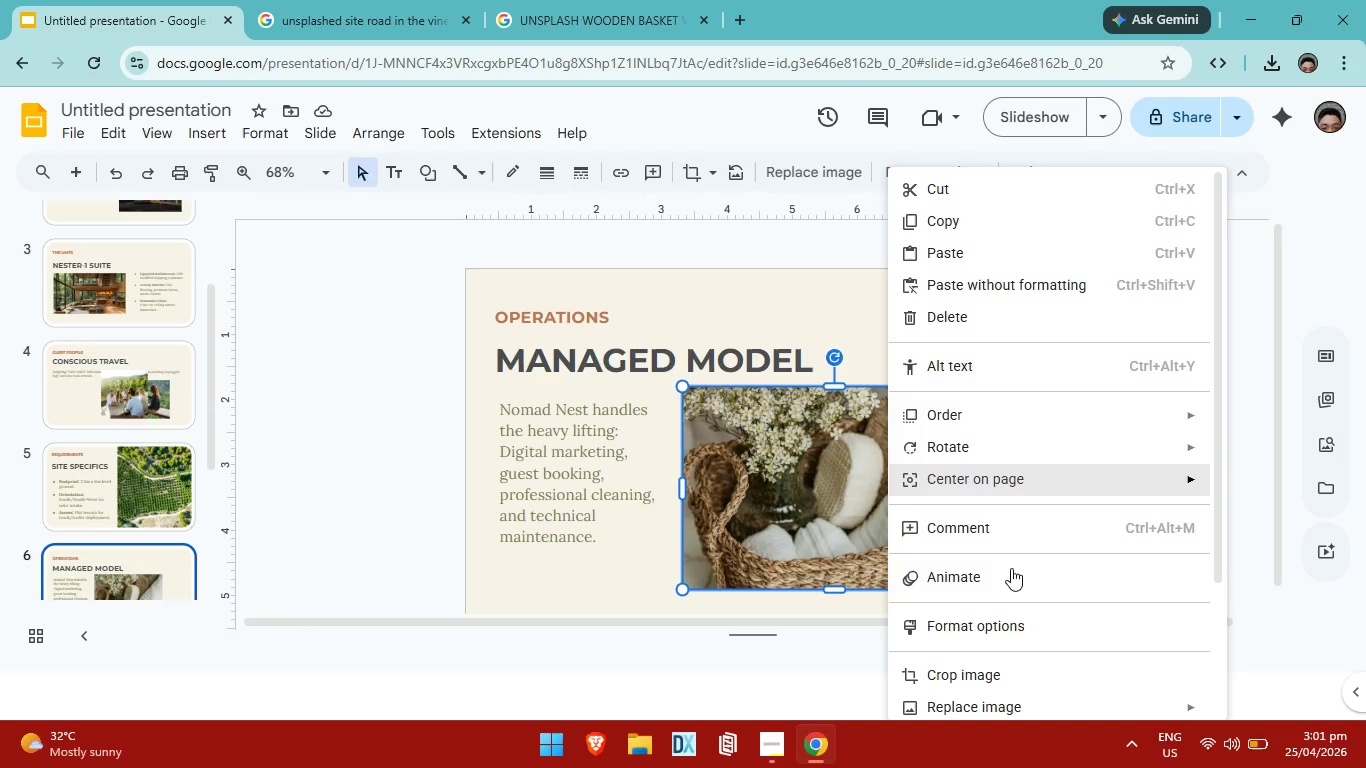 
scroll: coordinate [1026, 595], scroll_direction: down, amount: 2.0
 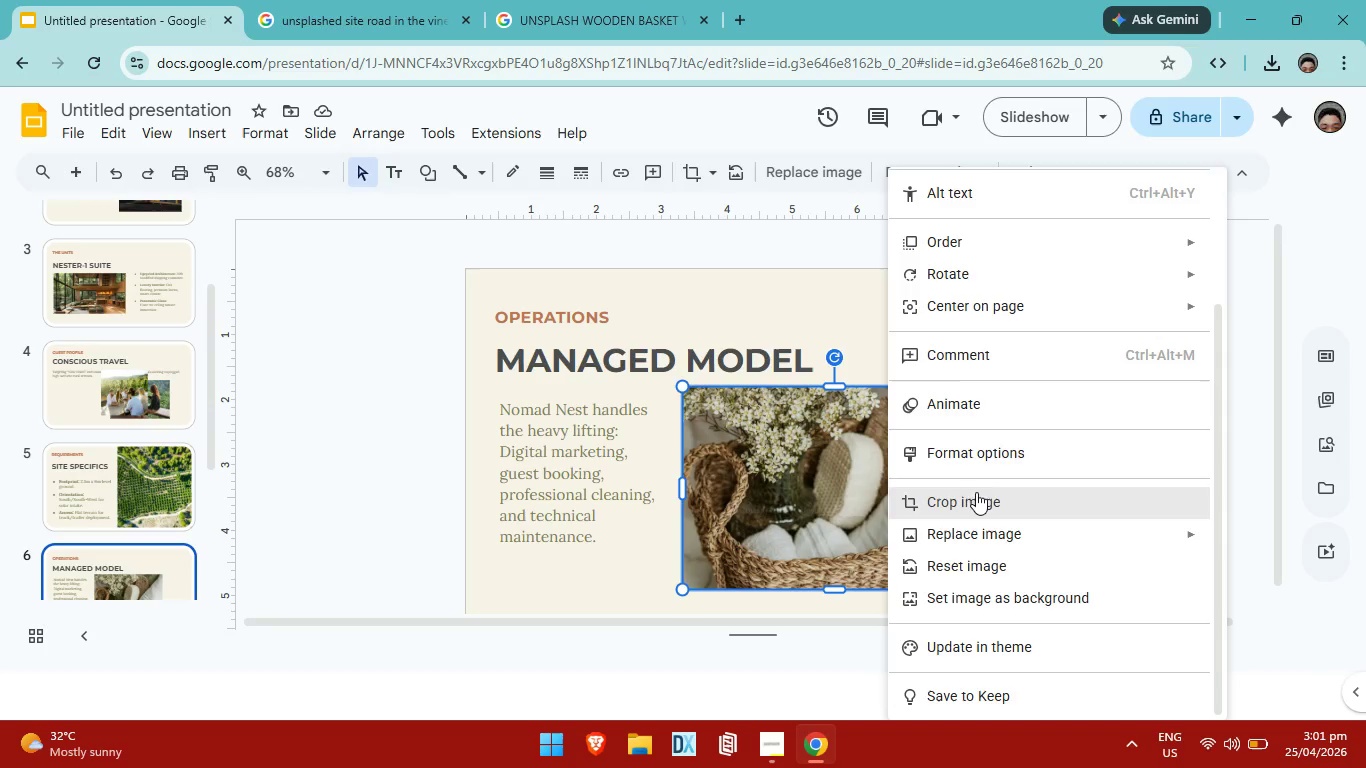 
left_click([976, 492])
 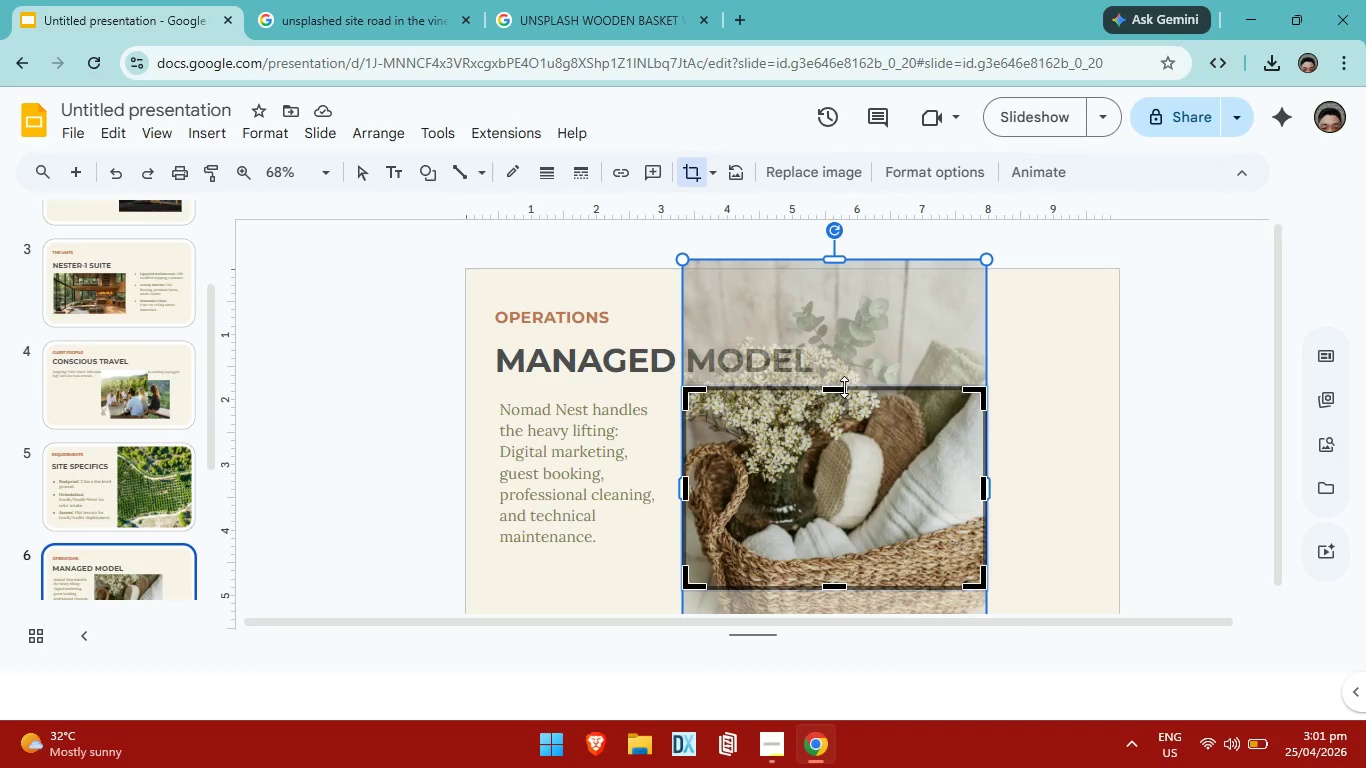 
left_click_drag(start_coordinate=[844, 387], to_coordinate=[854, 254])
 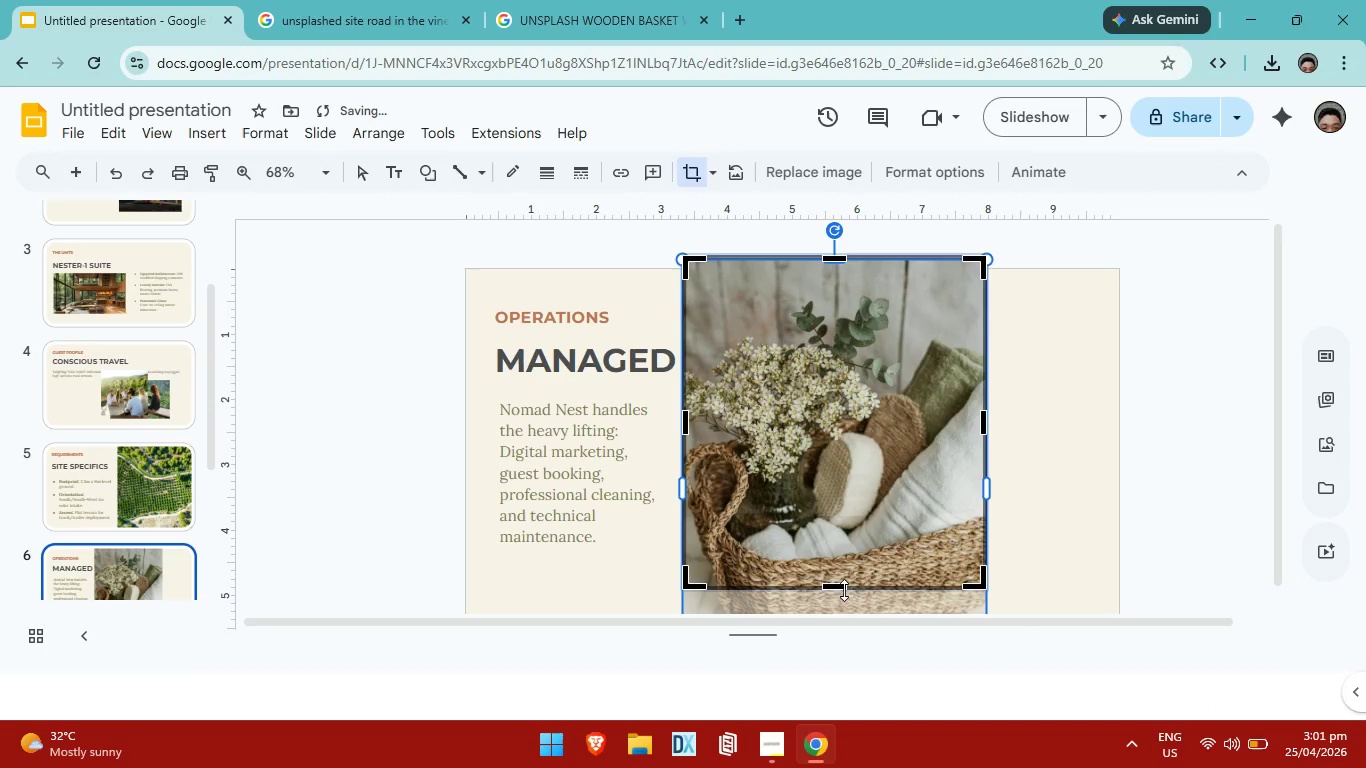 
left_click_drag(start_coordinate=[831, 590], to_coordinate=[828, 605])
 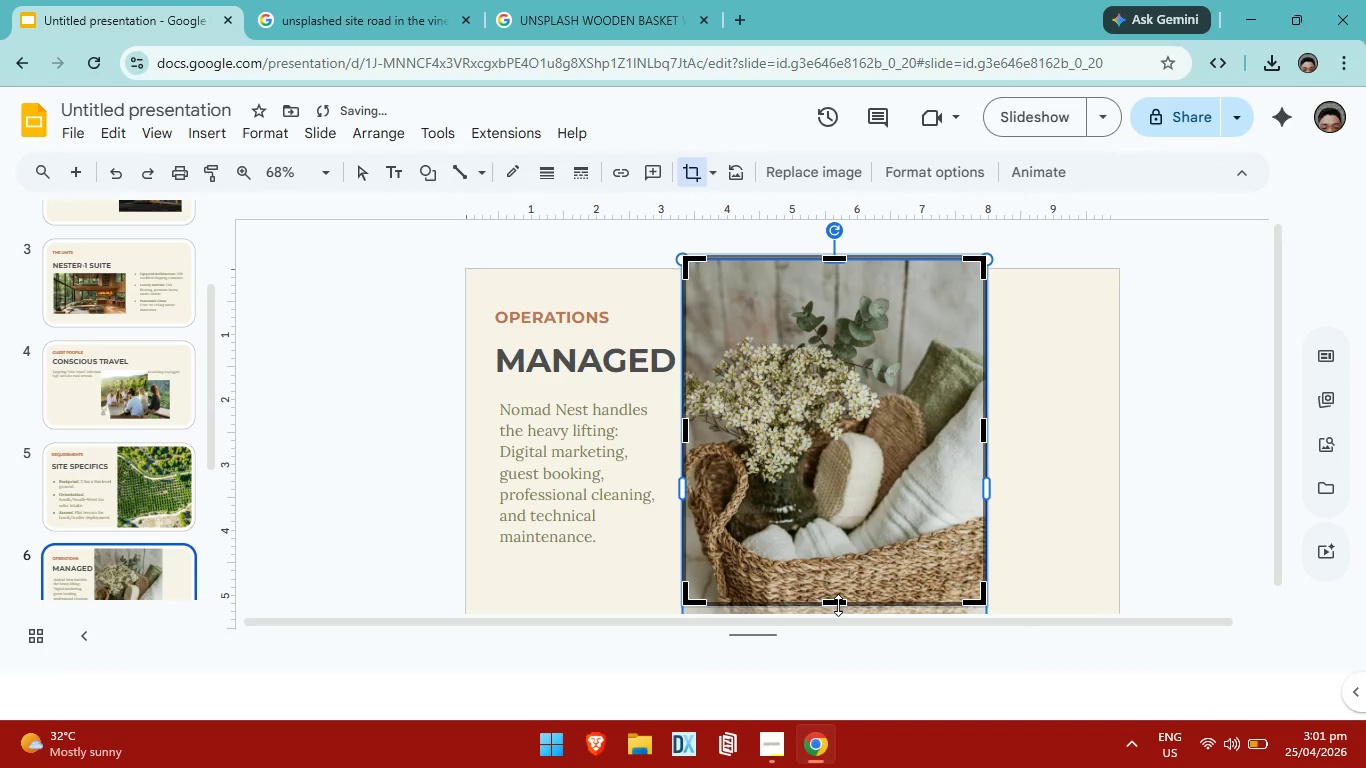 
left_click_drag(start_coordinate=[838, 605], to_coordinate=[837, 611])
 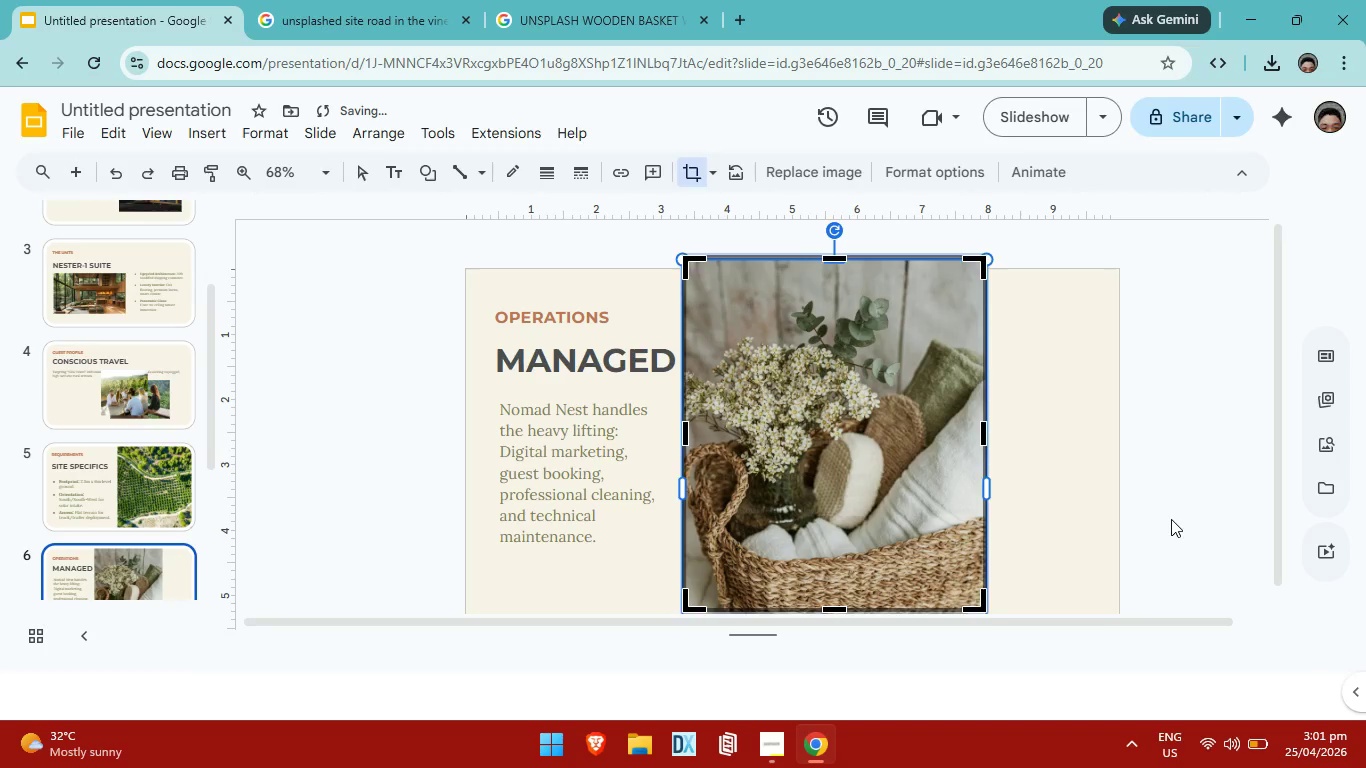 
left_click([1171, 519])
 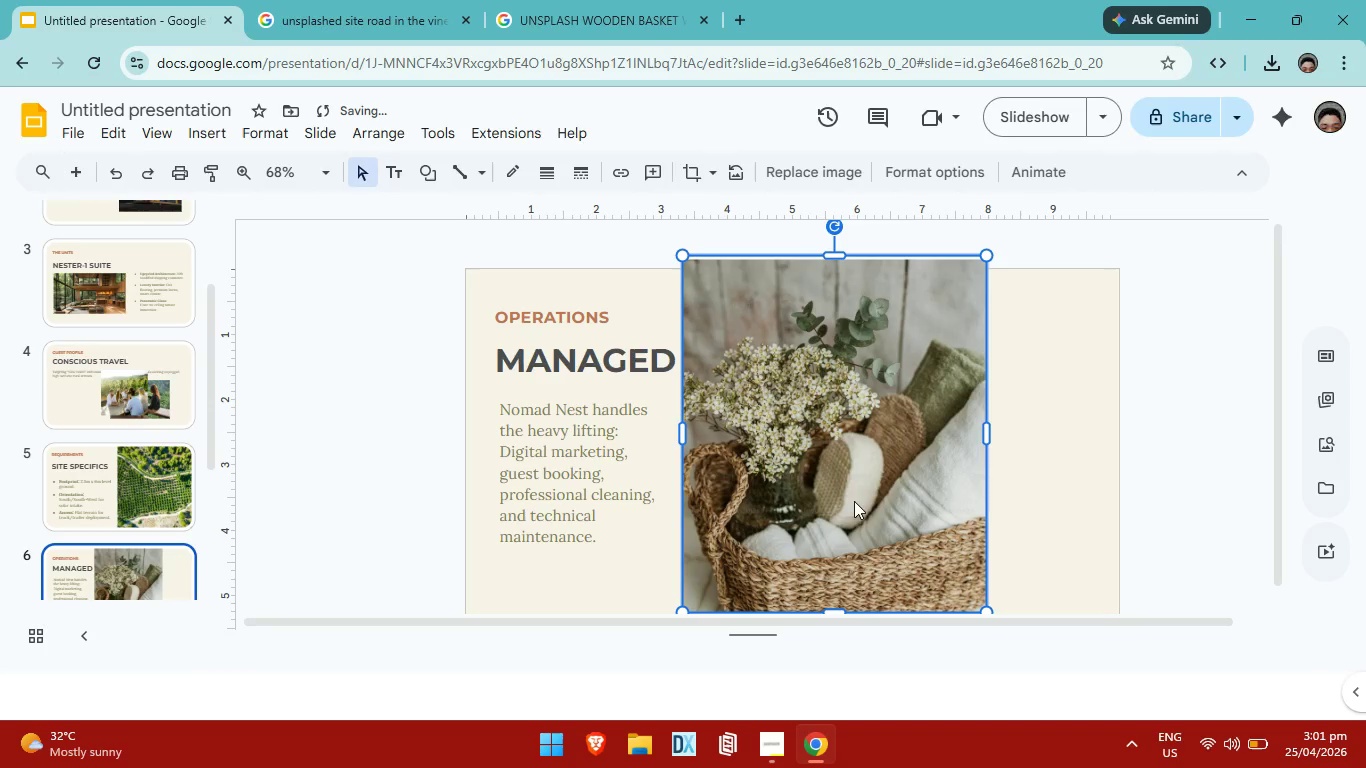 
left_click([853, 502])
 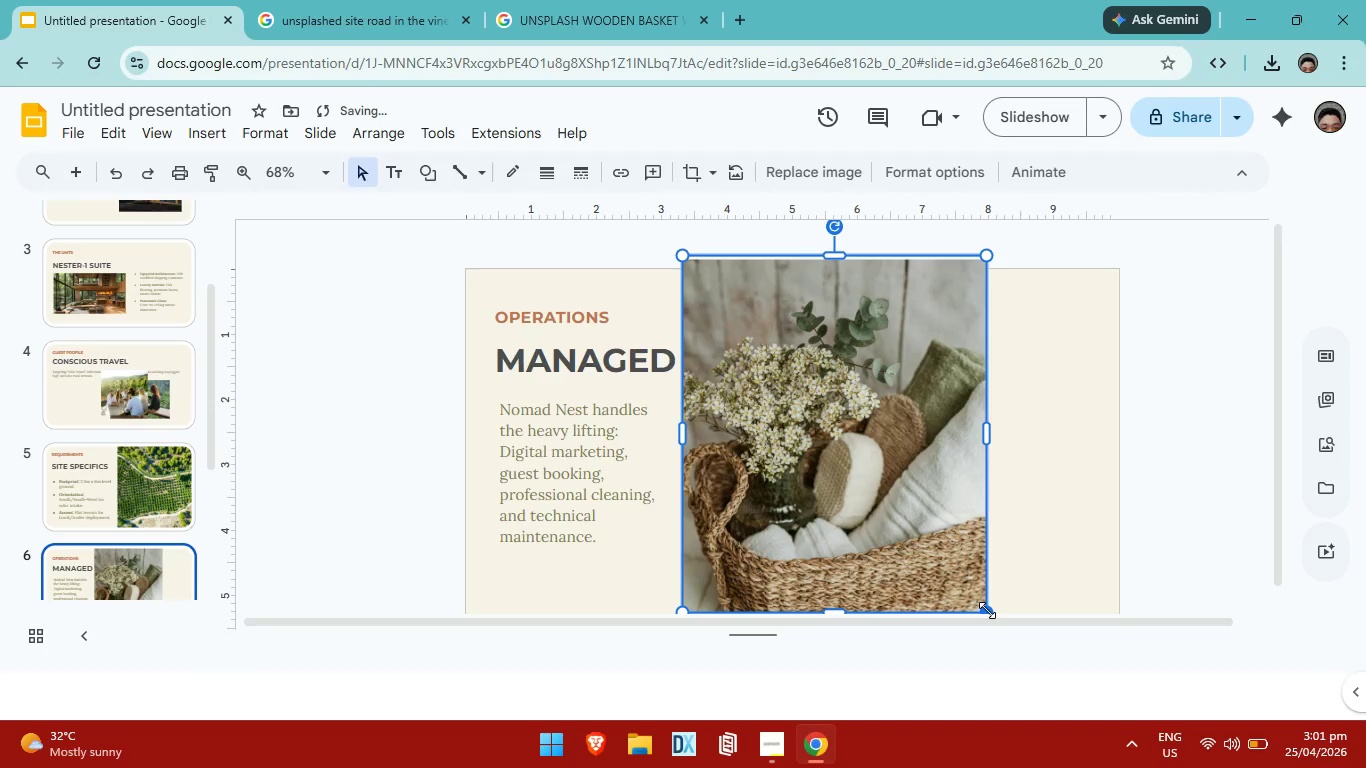 
left_click_drag(start_coordinate=[987, 610], to_coordinate=[930, 520])
 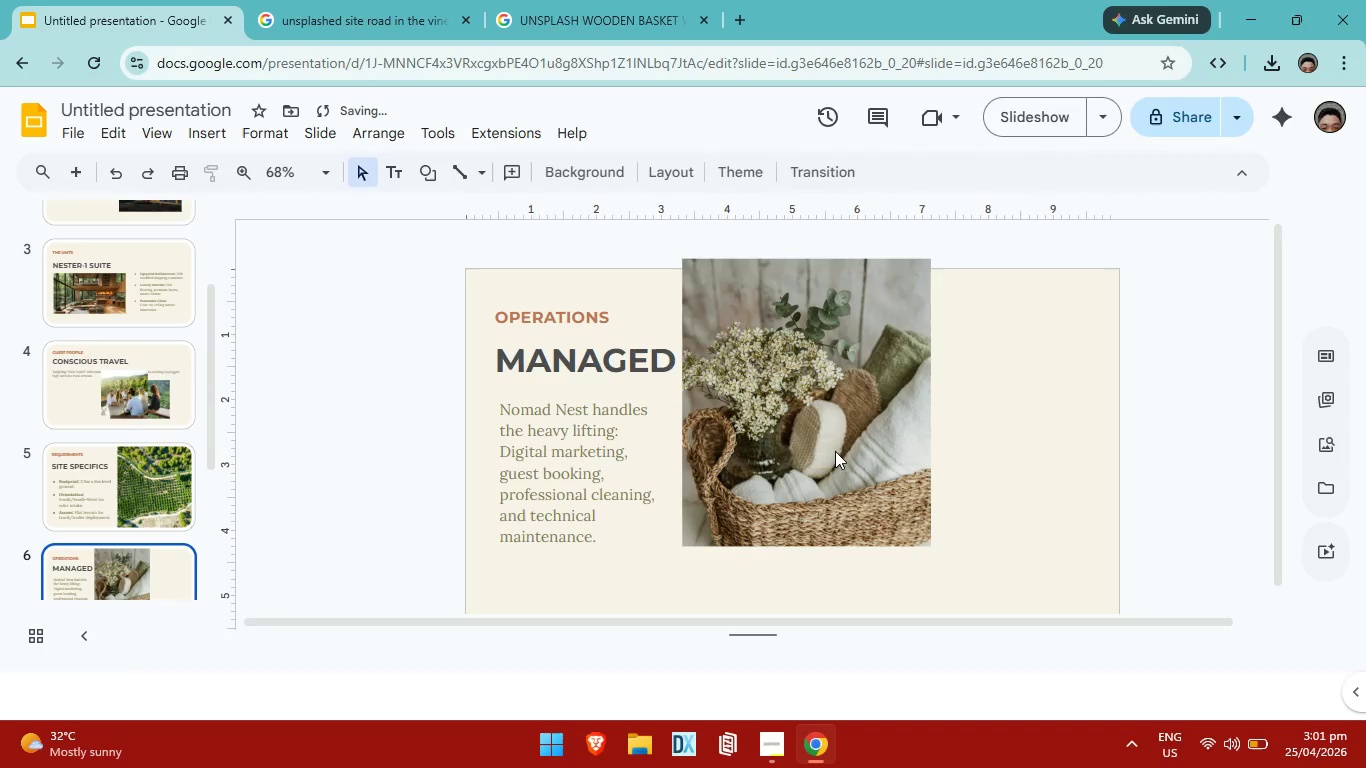 
left_click_drag(start_coordinate=[832, 417], to_coordinate=[842, 526])
 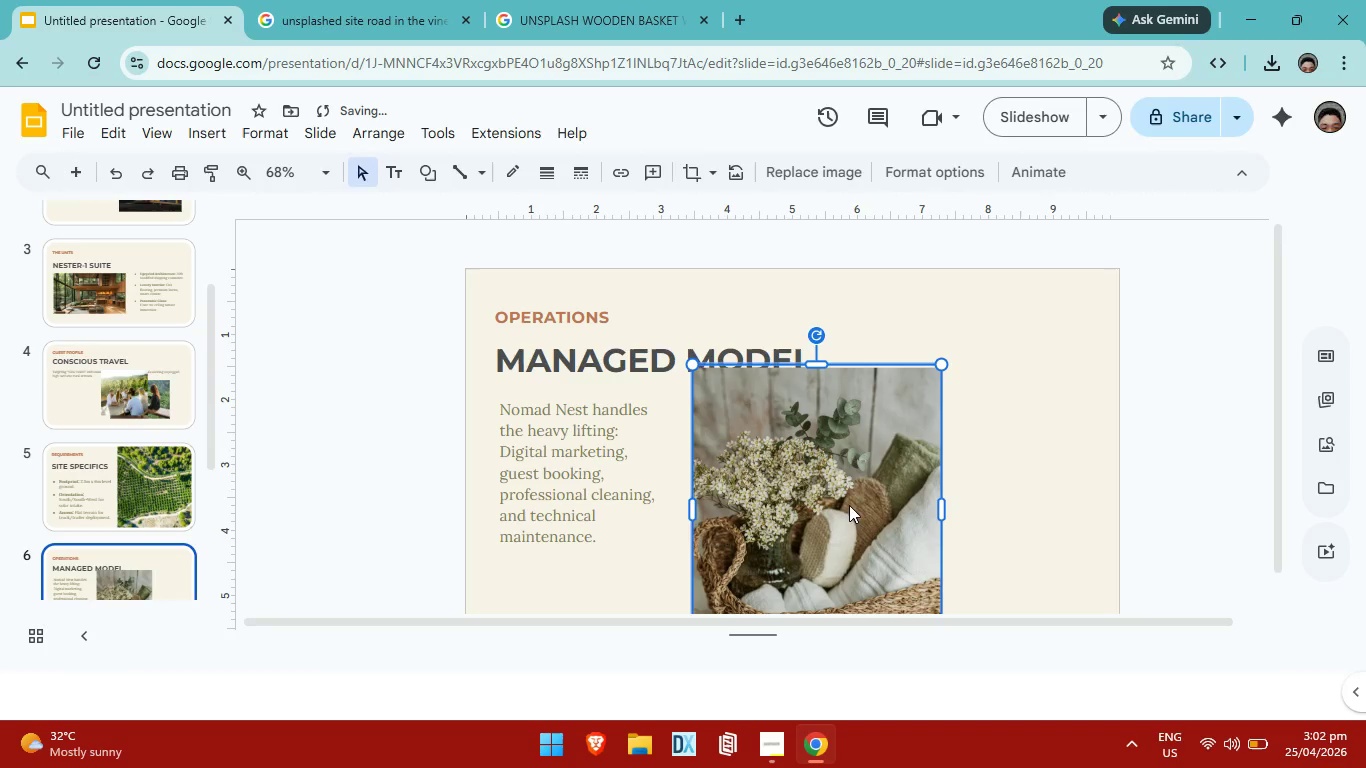 
left_click_drag(start_coordinate=[849, 506], to_coordinate=[988, 438])
 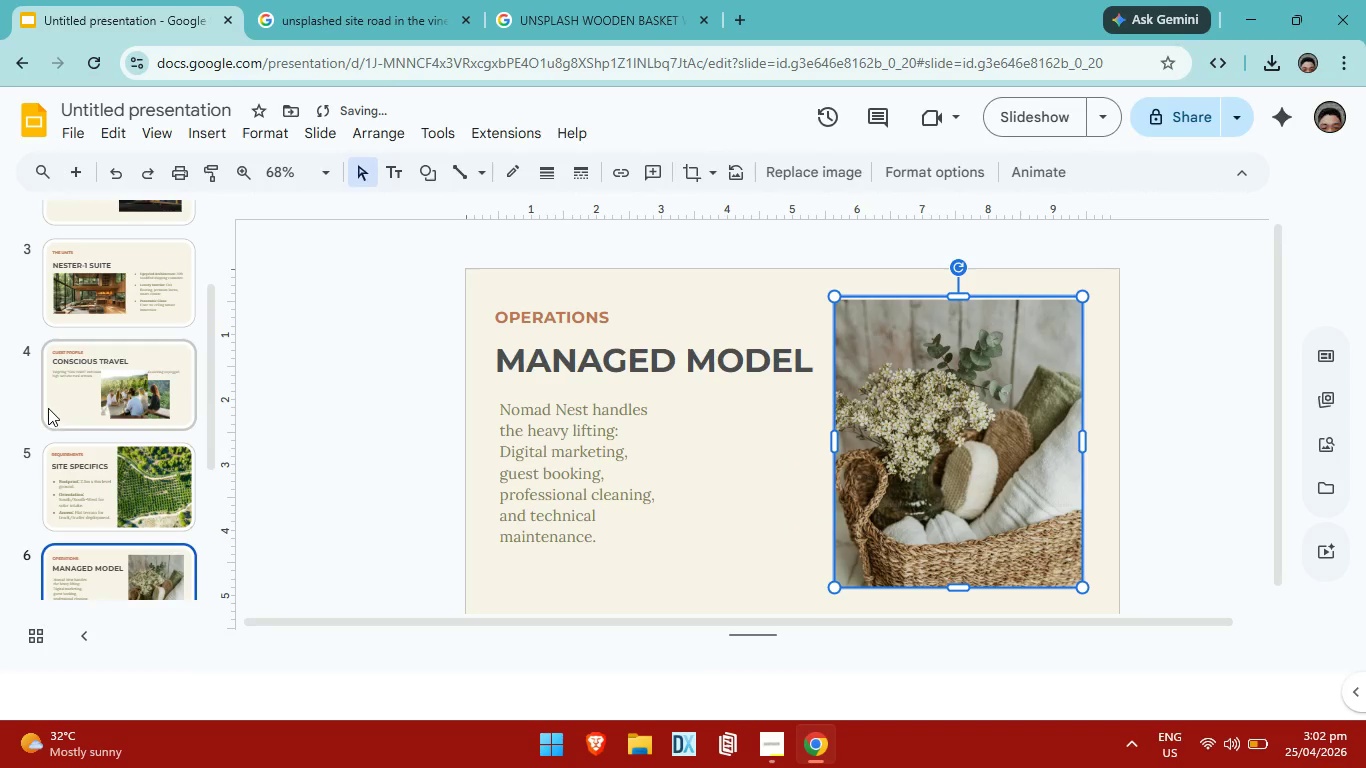 
scroll: coordinate [213, 460], scroll_direction: down, amount: 2.0
 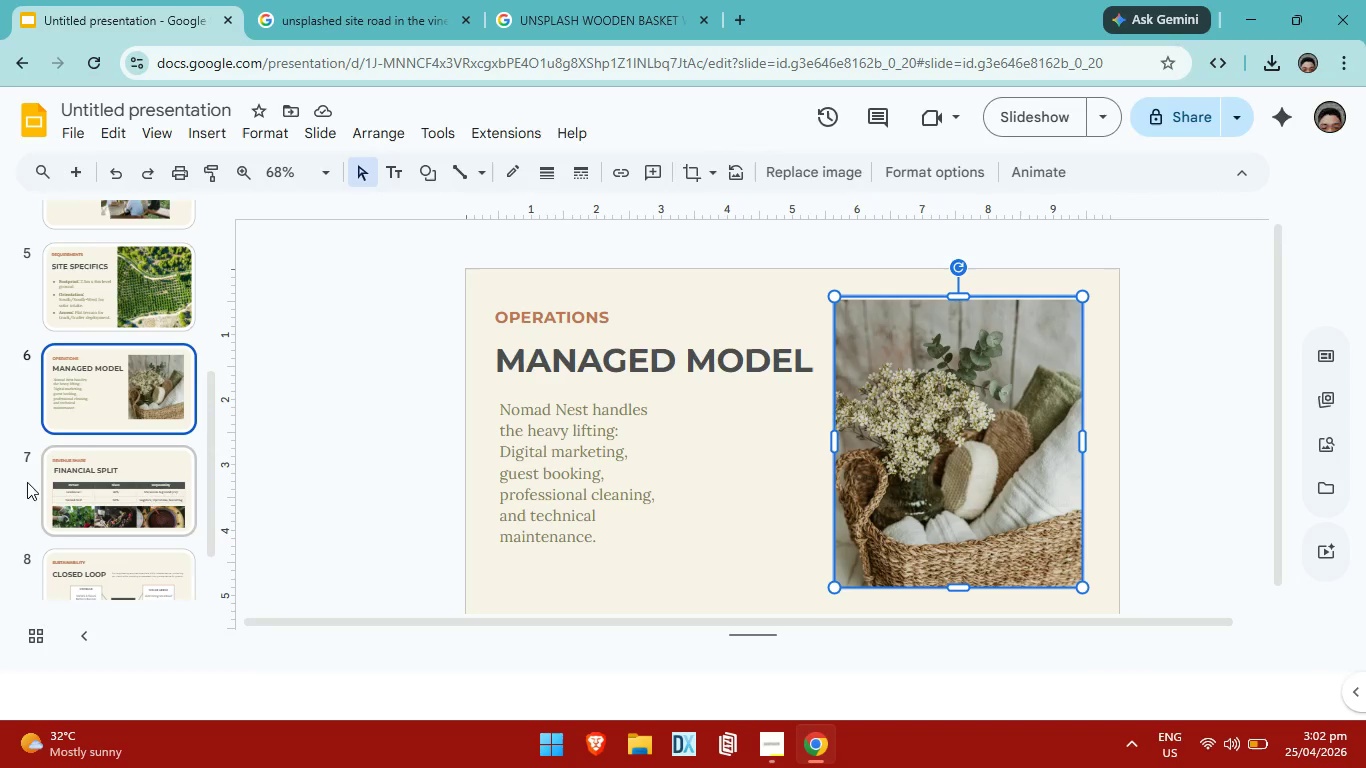 
wait(7.92)
 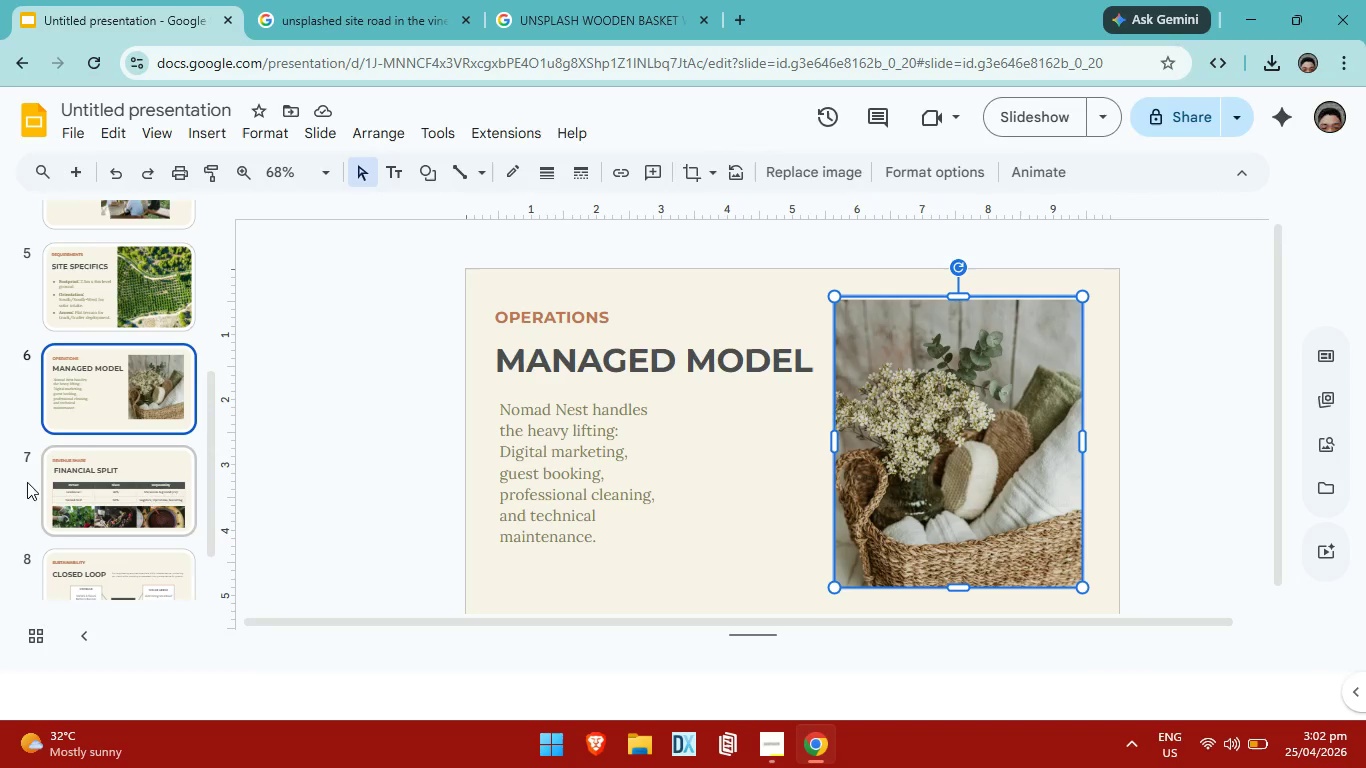 
left_click_drag(start_coordinate=[1087, 590], to_coordinate=[1029, 522])
 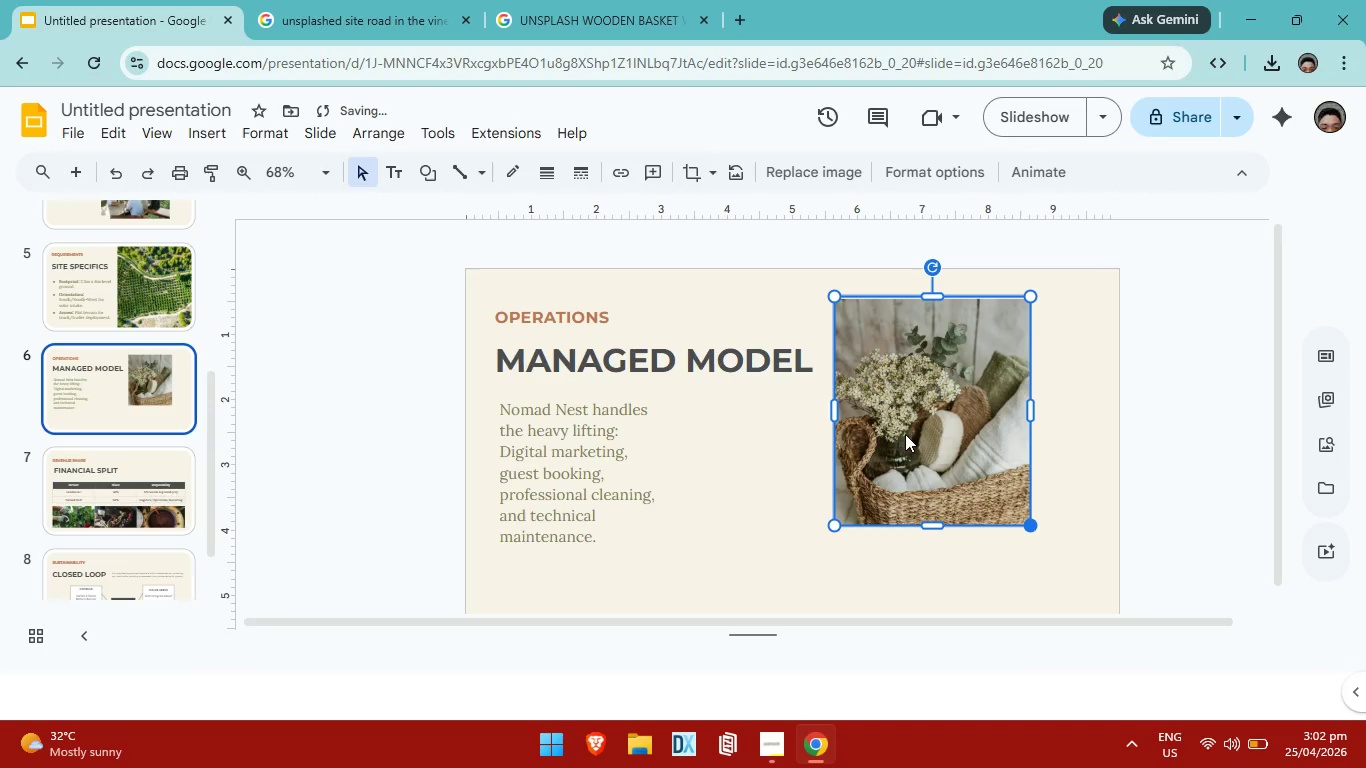 
left_click_drag(start_coordinate=[905, 434], to_coordinate=[941, 482])
 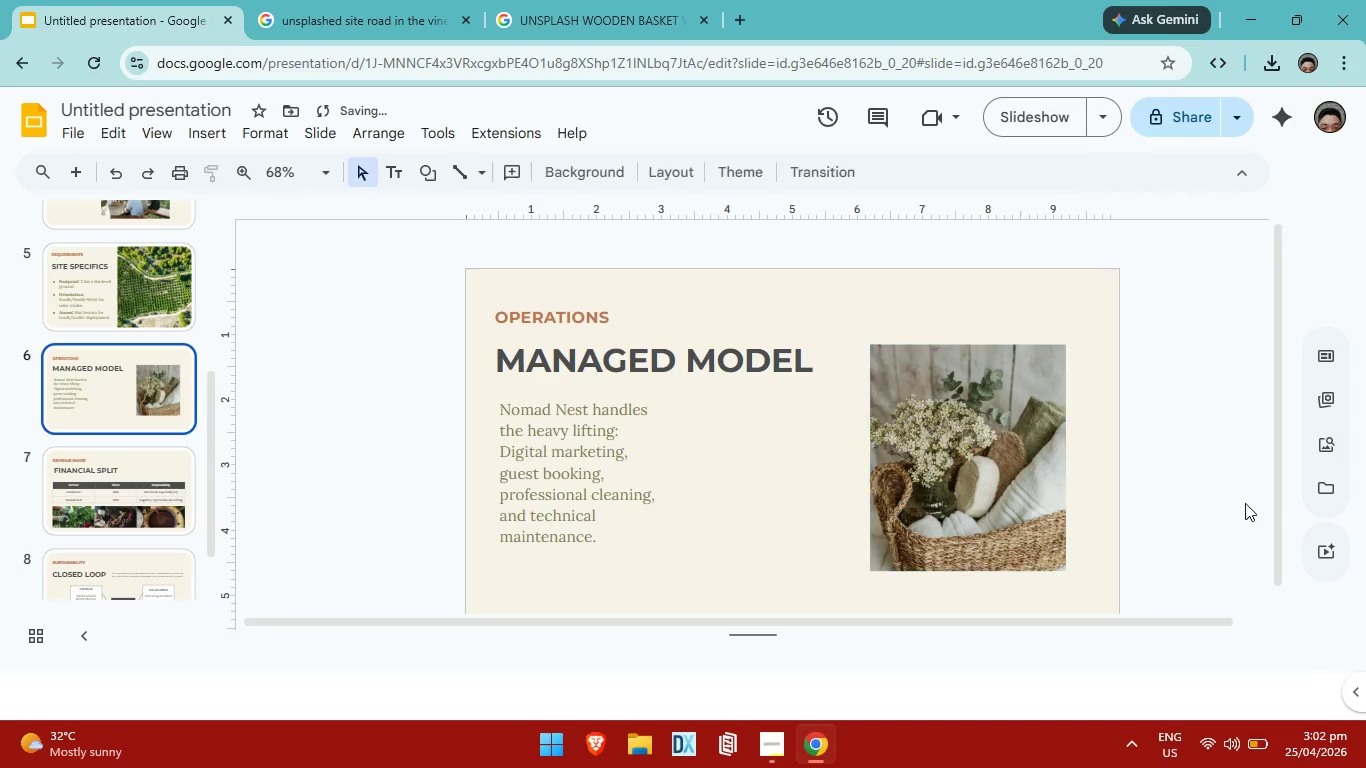 
left_click([1245, 503])
 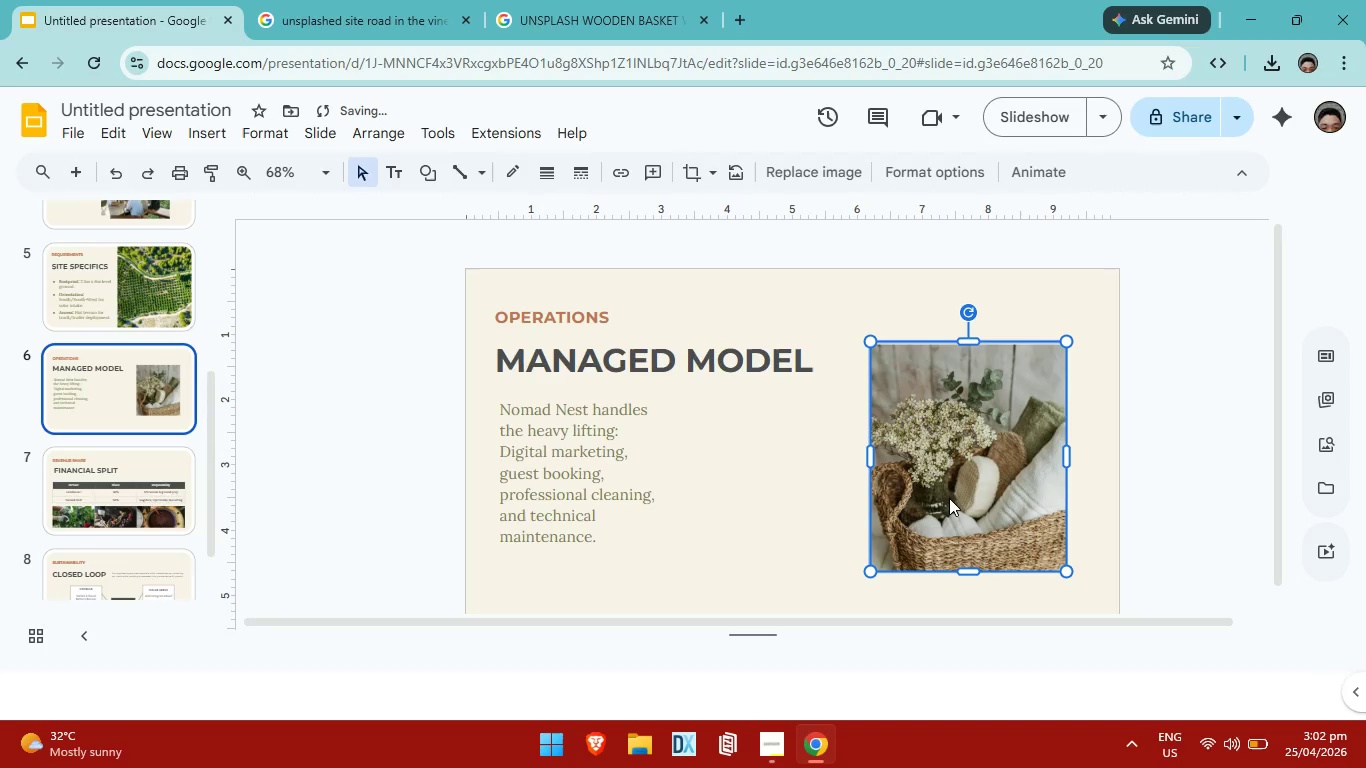 
left_click_drag(start_coordinate=[949, 498], to_coordinate=[936, 498])
 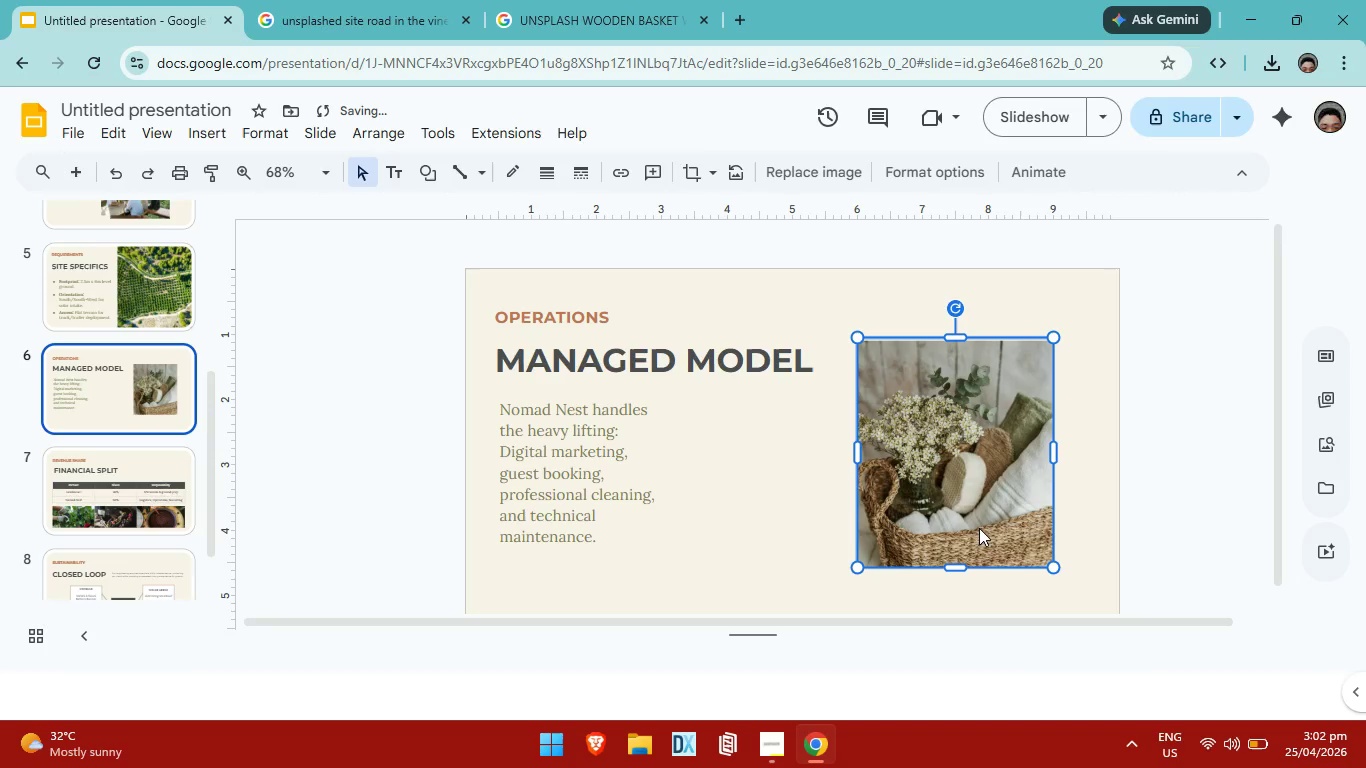 
key(Control+ControlLeft)
 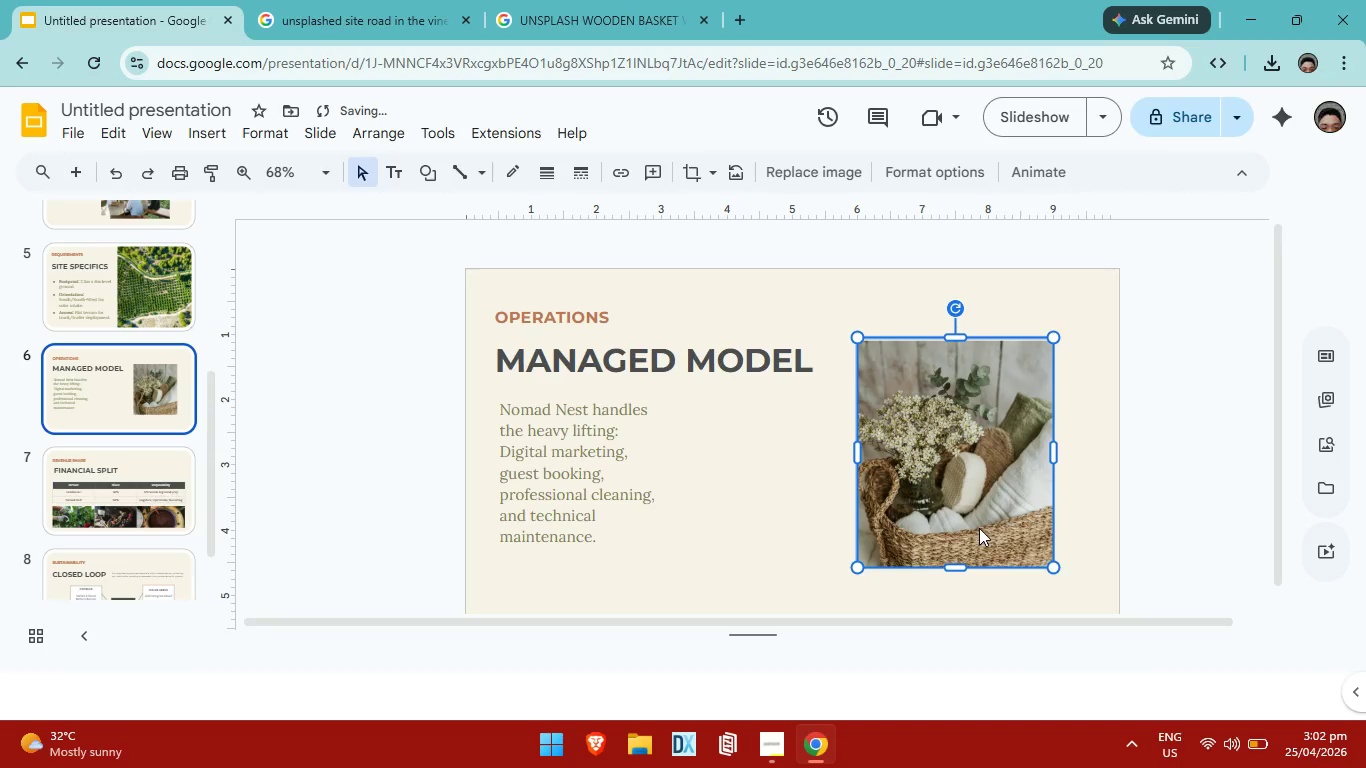 
key(Control+Z)
 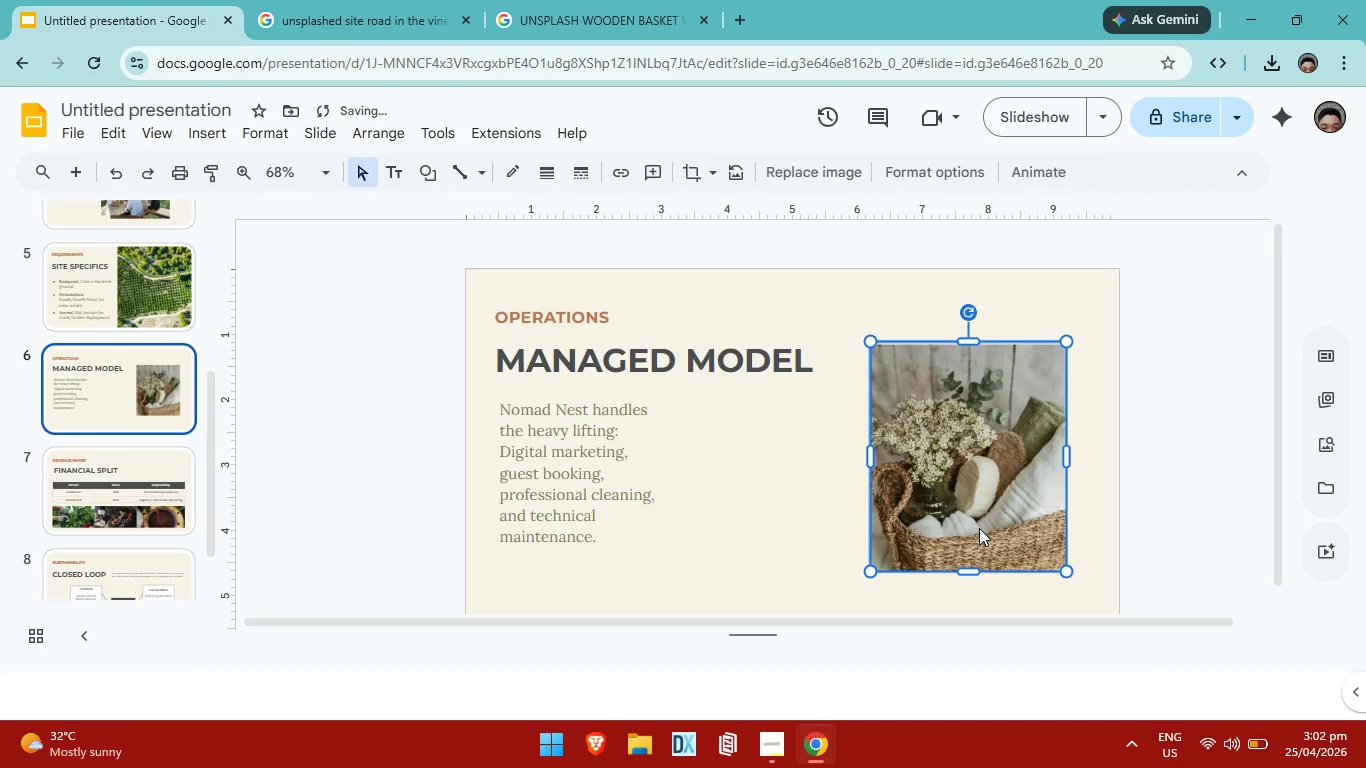 
key(Control+ControlLeft)
 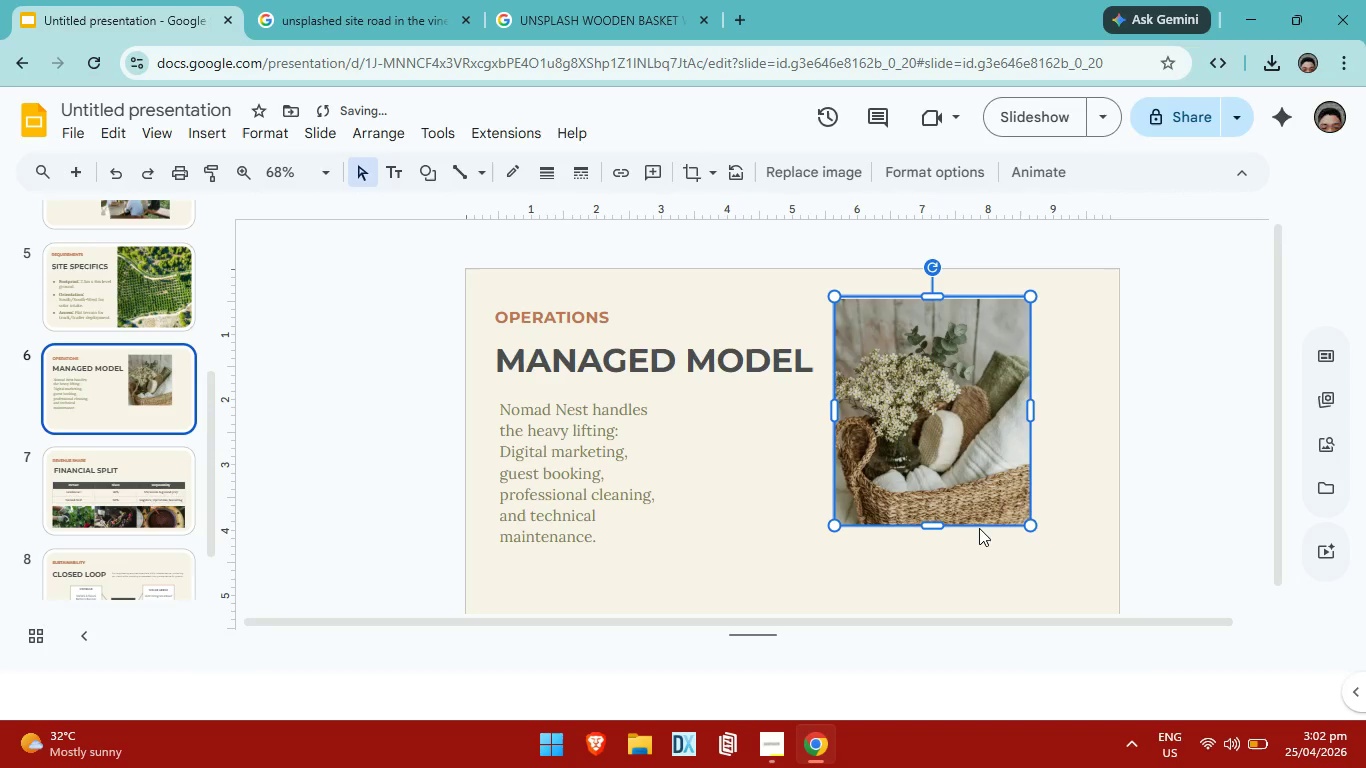 
key(Control+Z)
 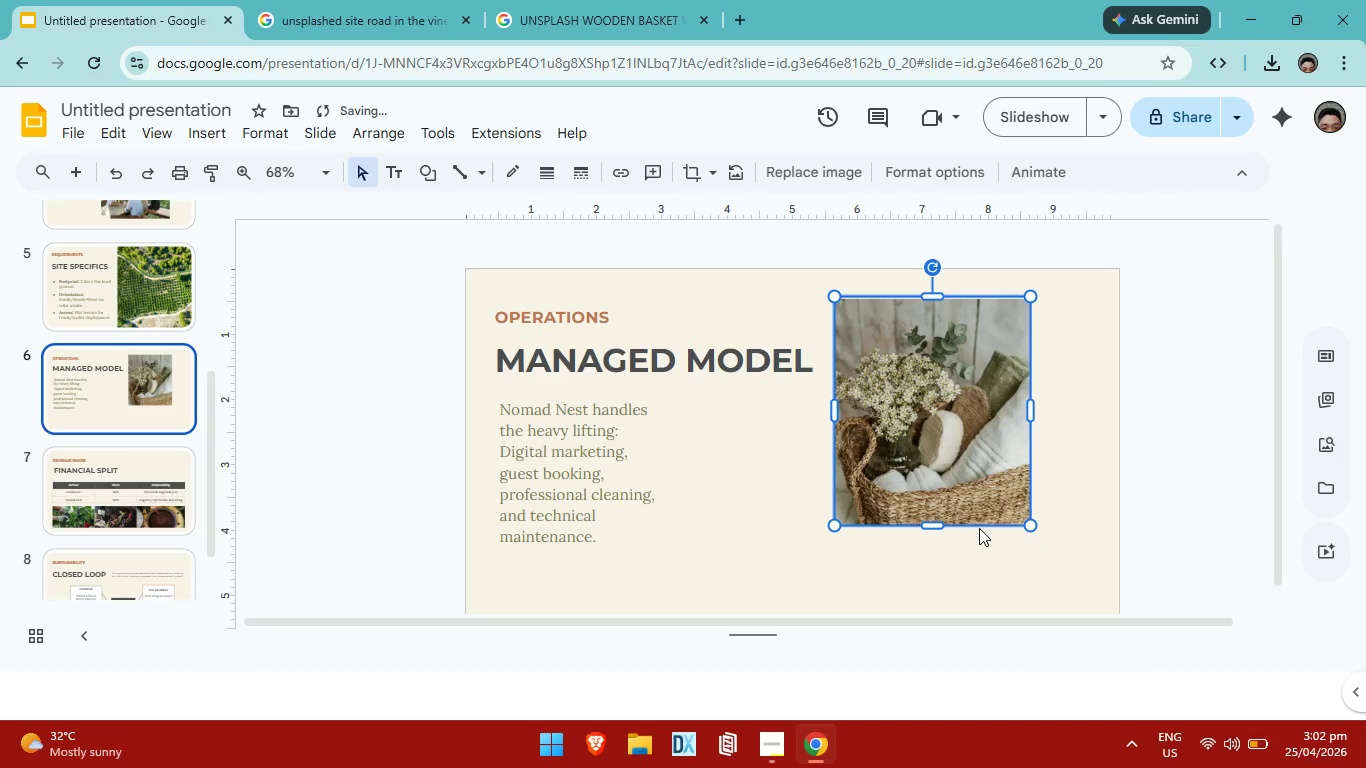 
key(Control+ControlLeft)
 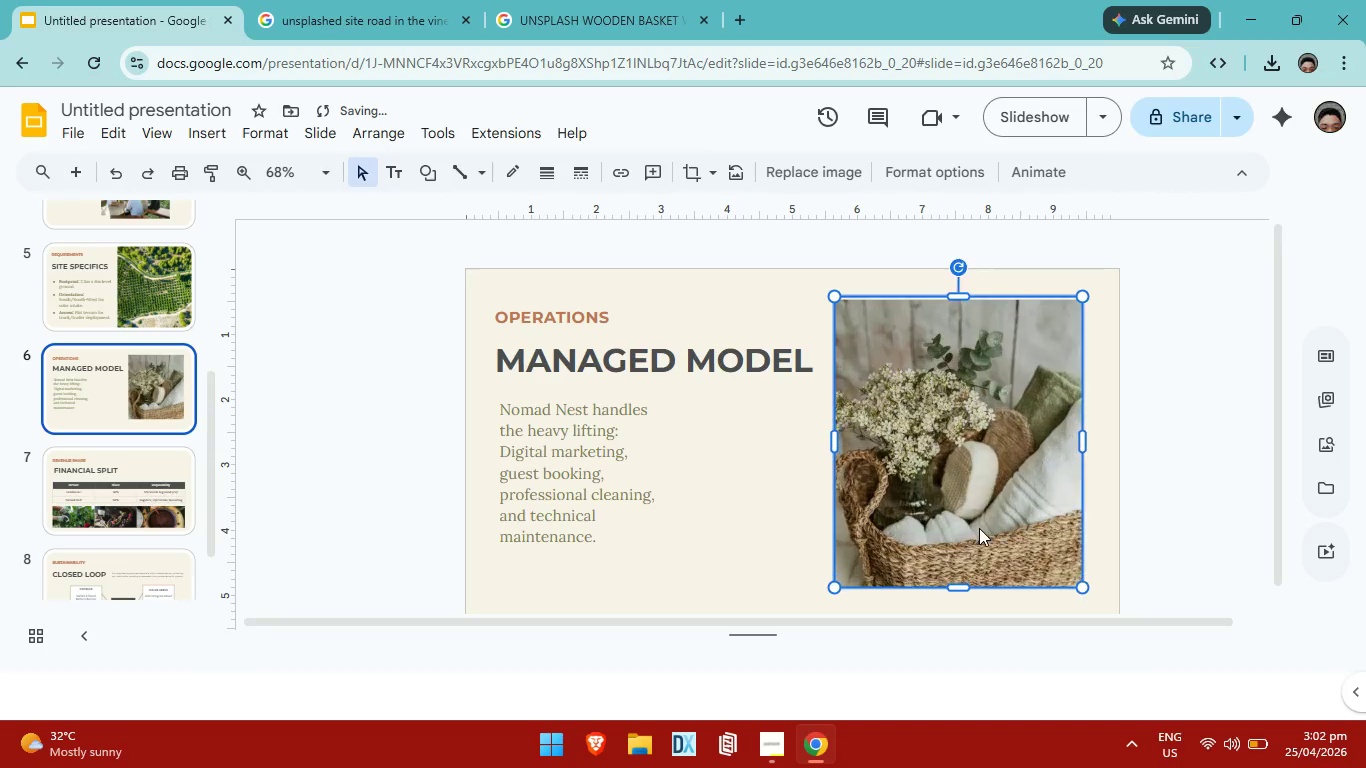 
key(Control+Z)
 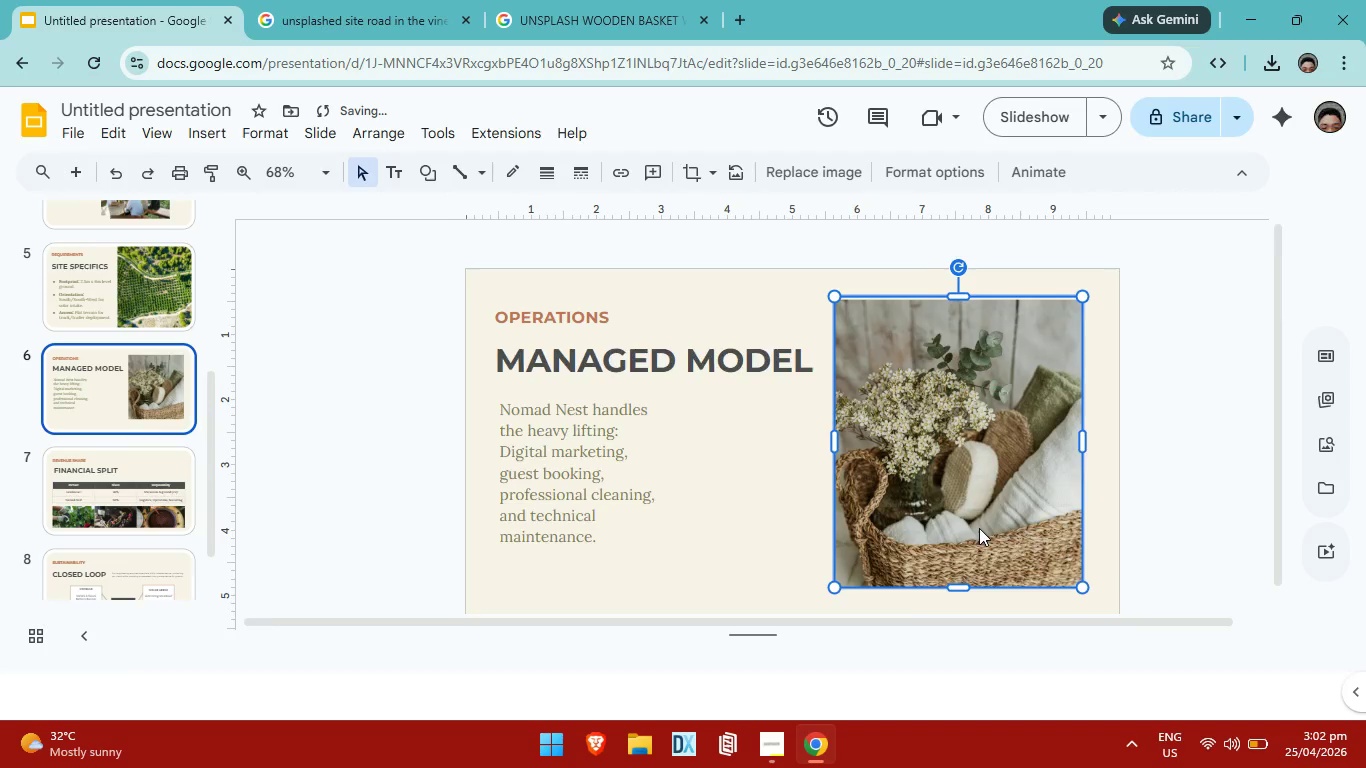 
key(Control+ControlLeft)
 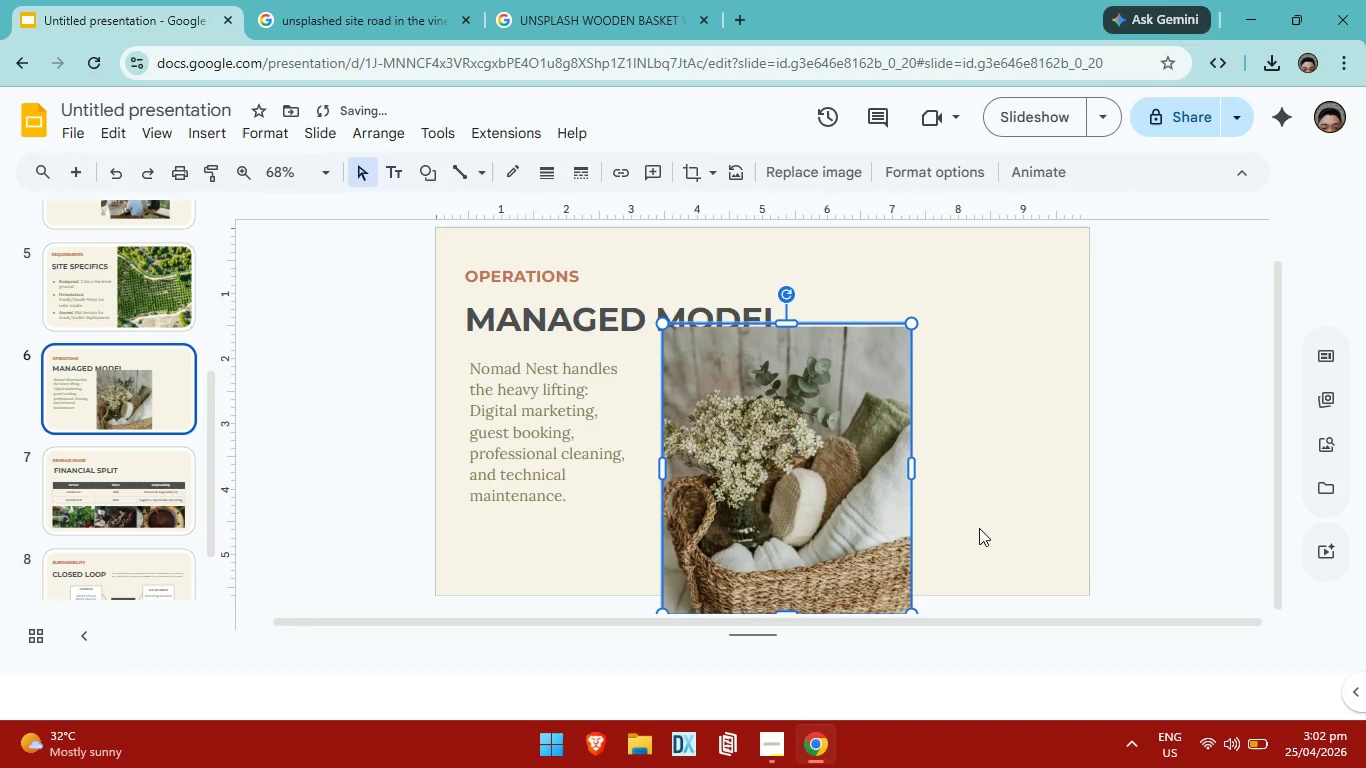 
key(Control+Z)
 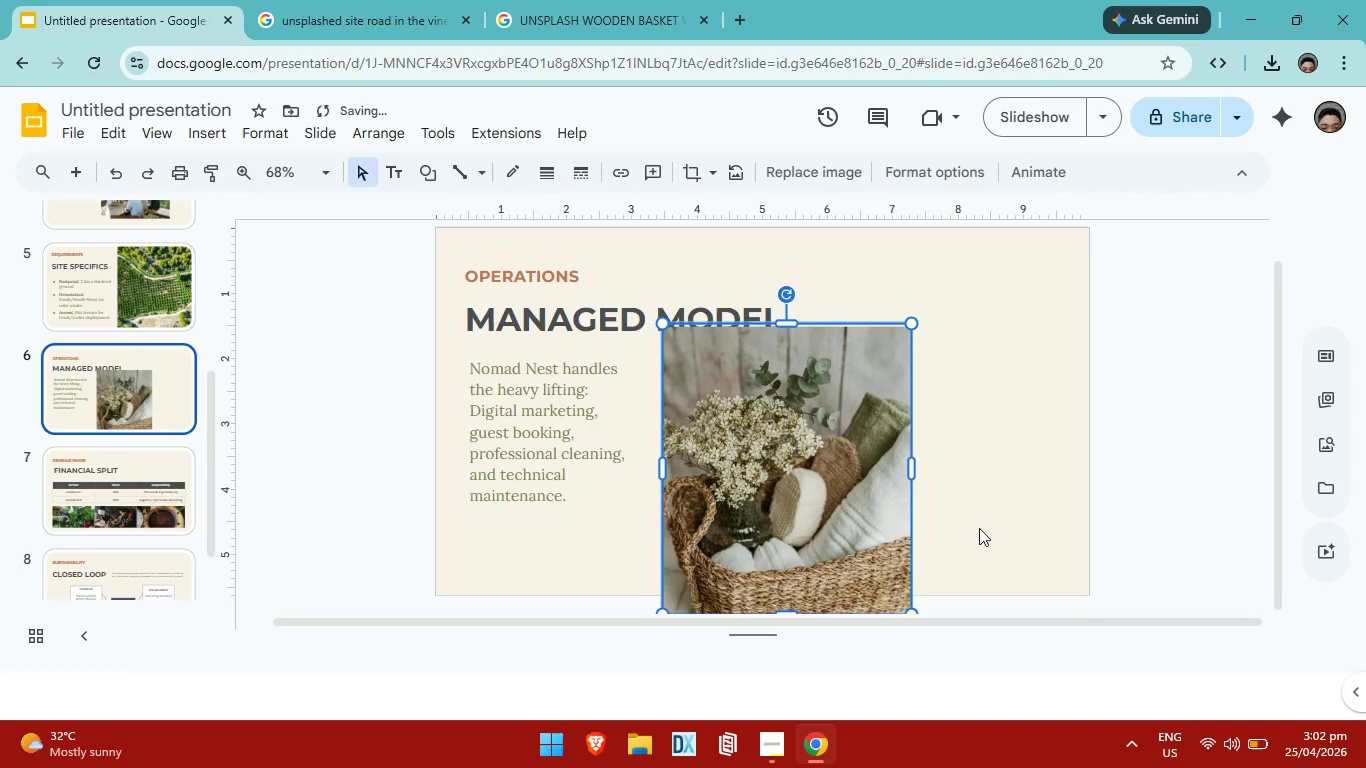 
key(Control+ControlLeft)
 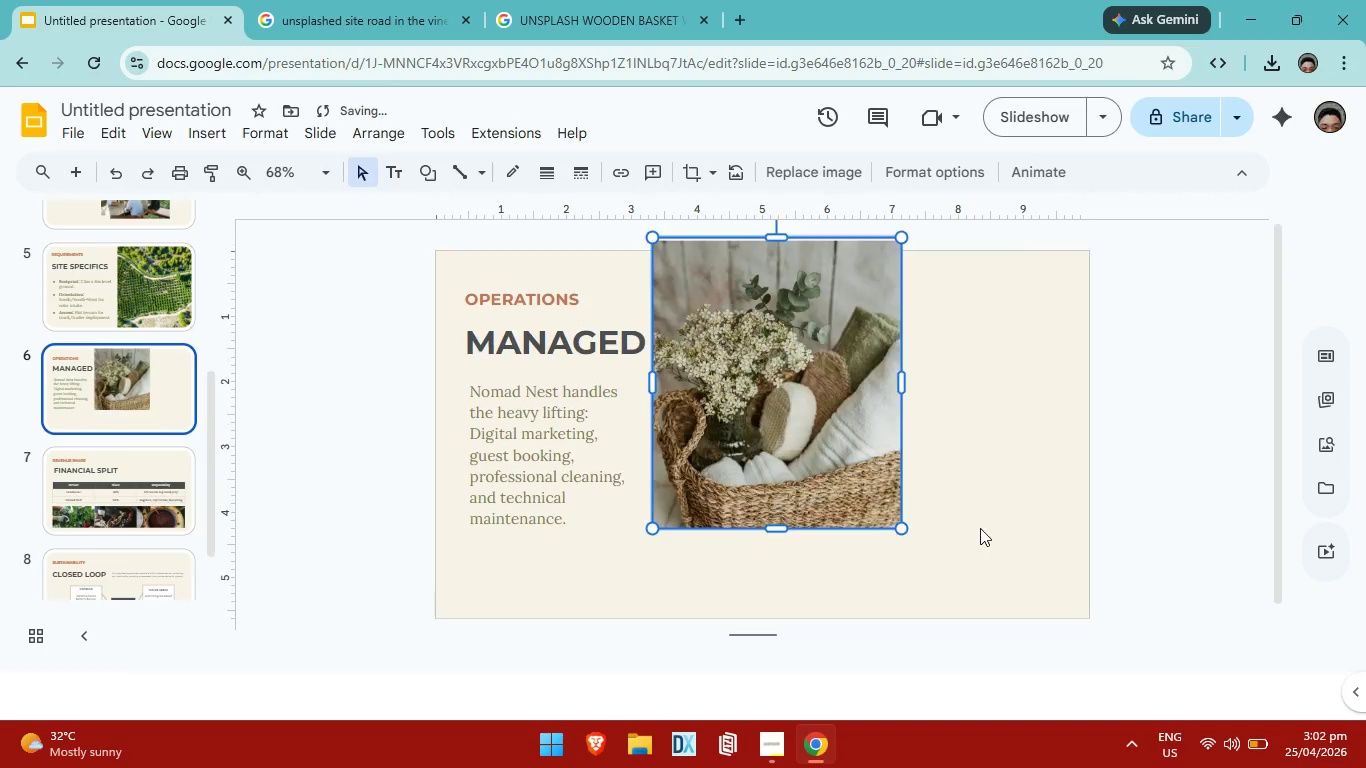 
key(Control+Z)
 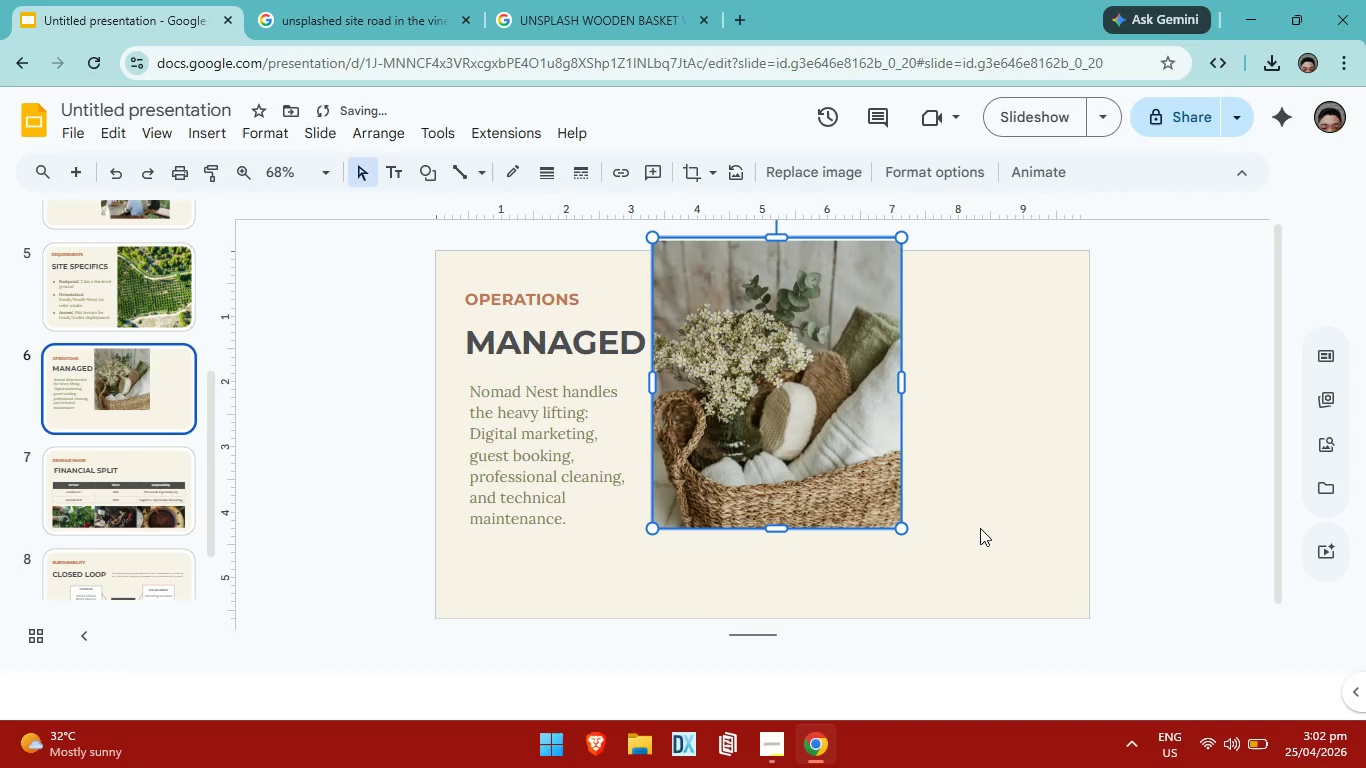 
key(Control+ControlLeft)
 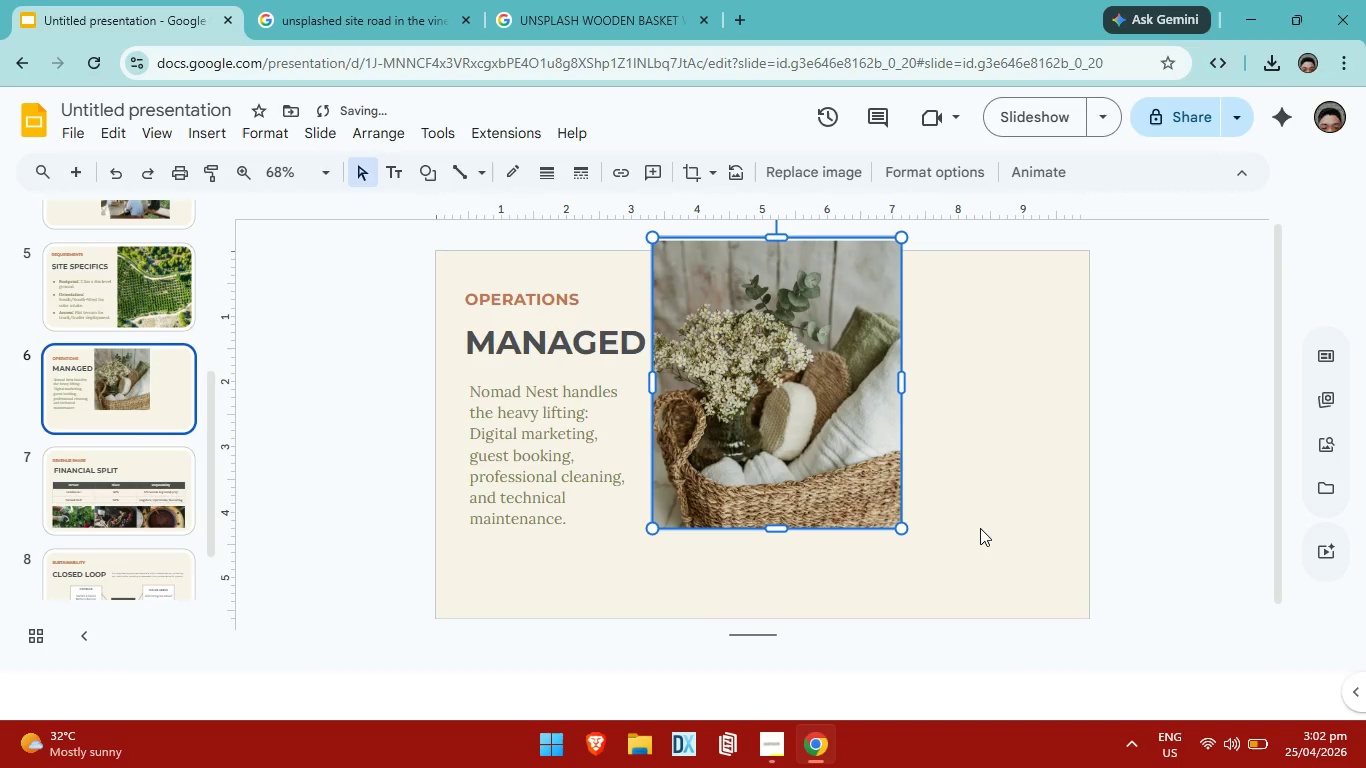 
key(Control+Z)
 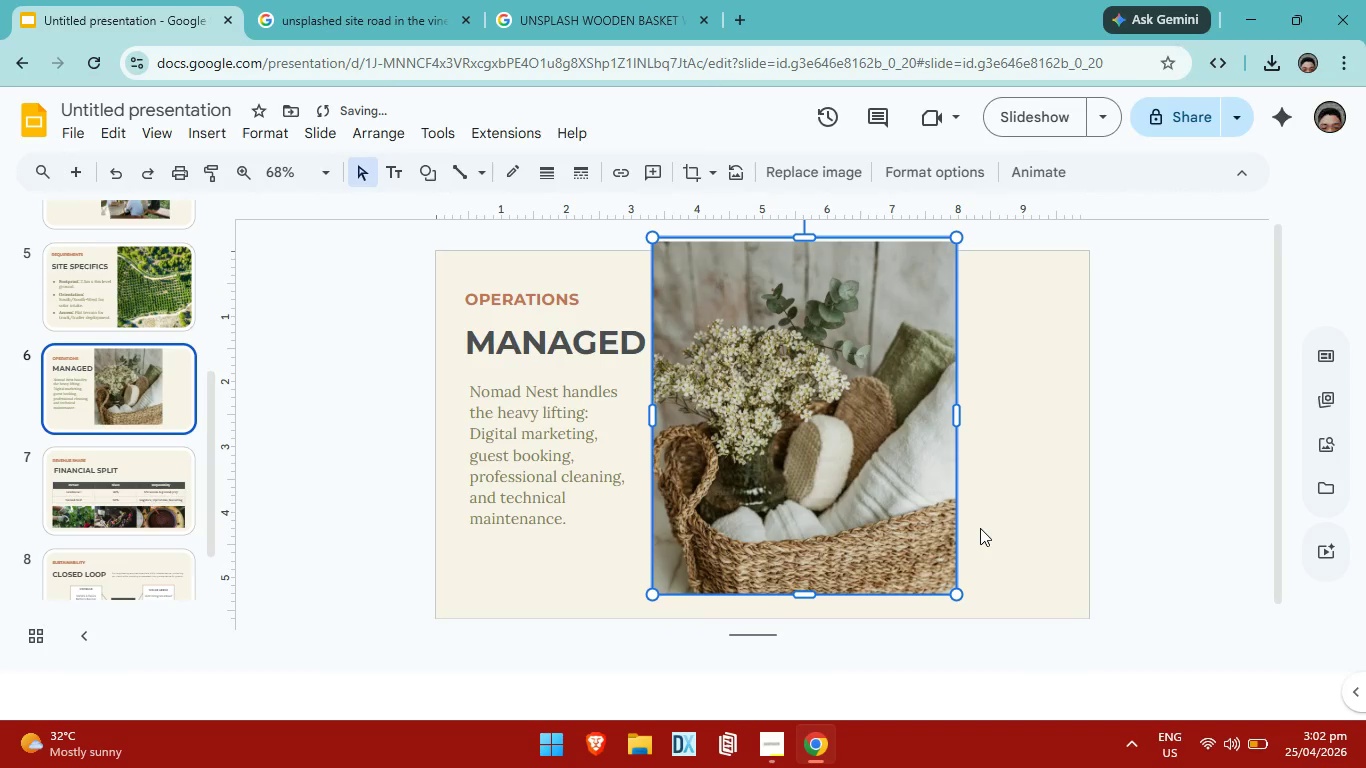 
key(Control+ControlLeft)
 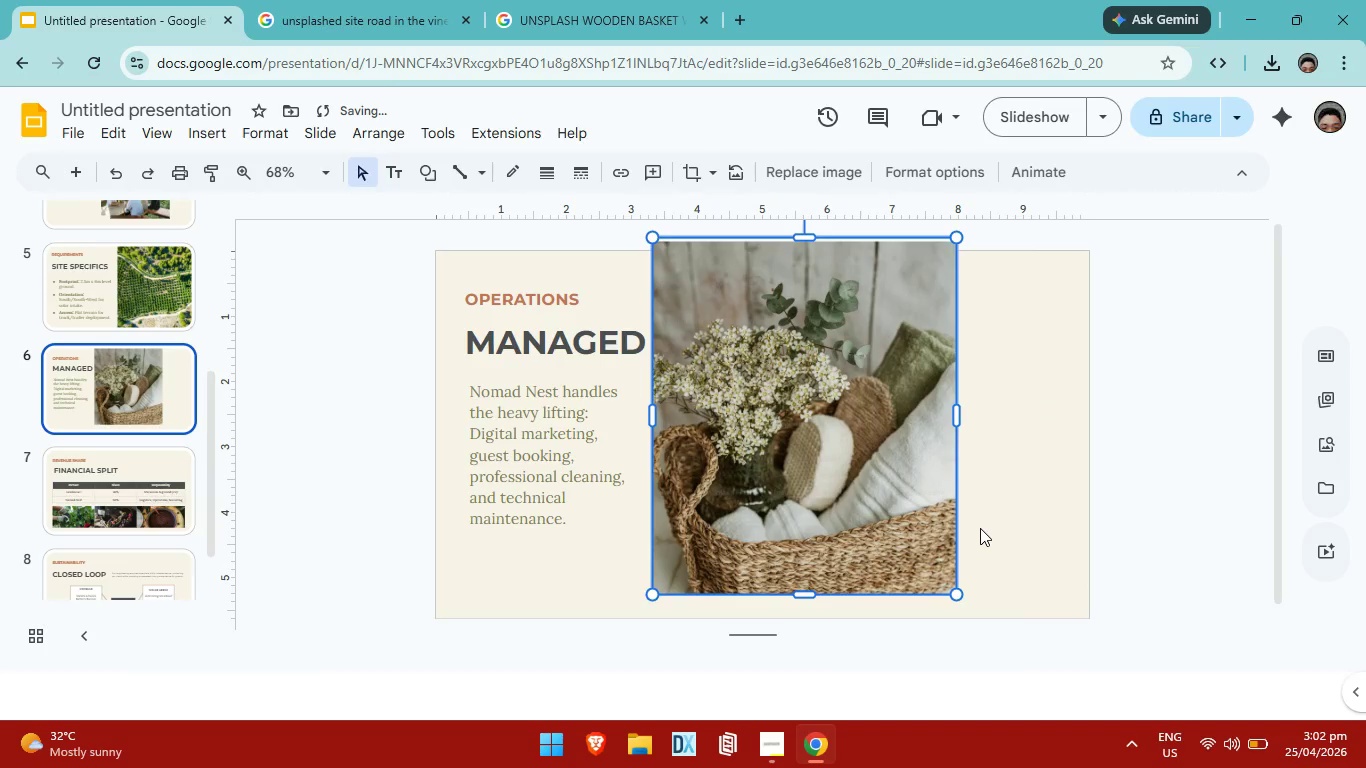 
key(Control+Z)
 